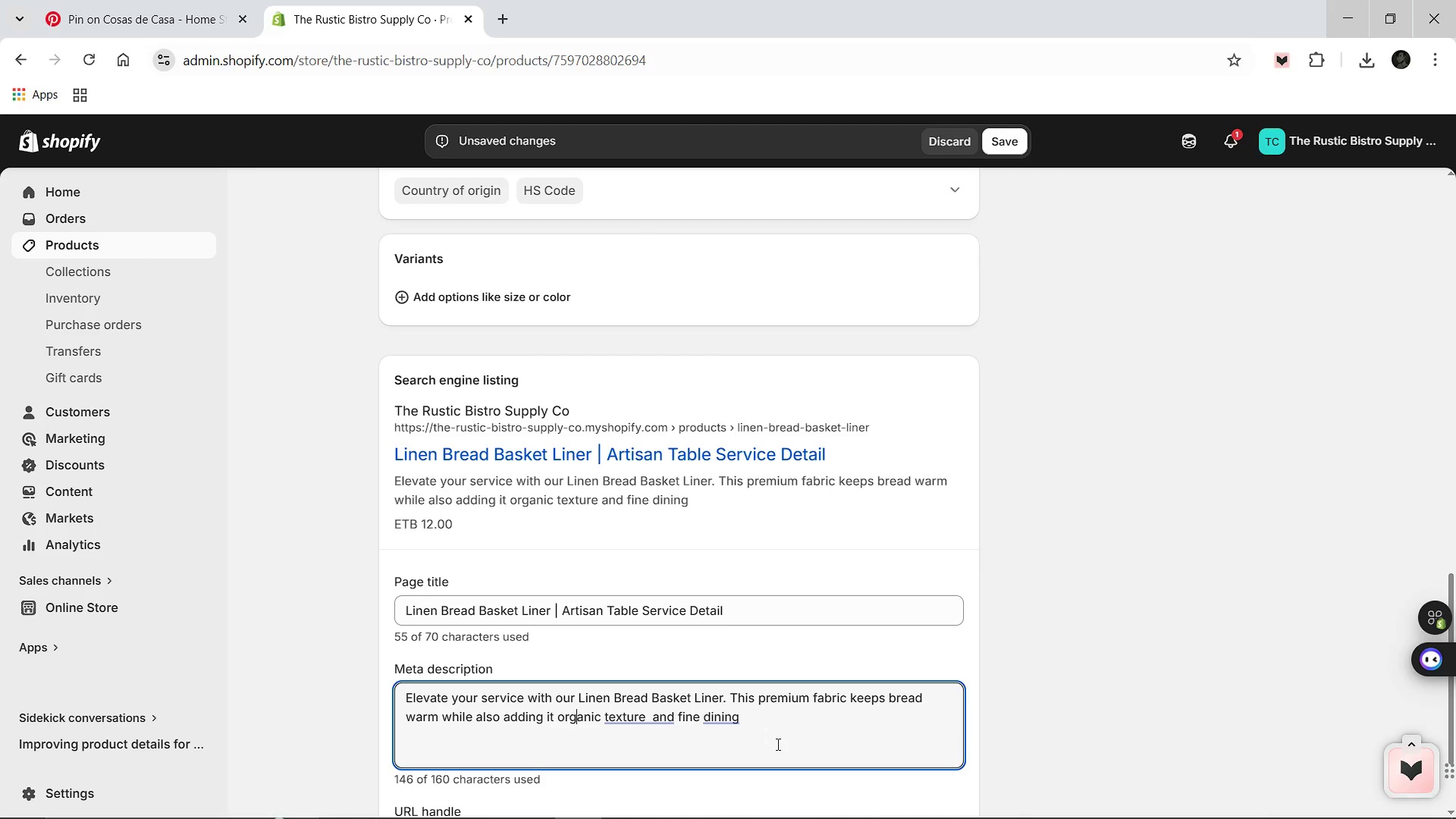 
key(ArrowLeft)
 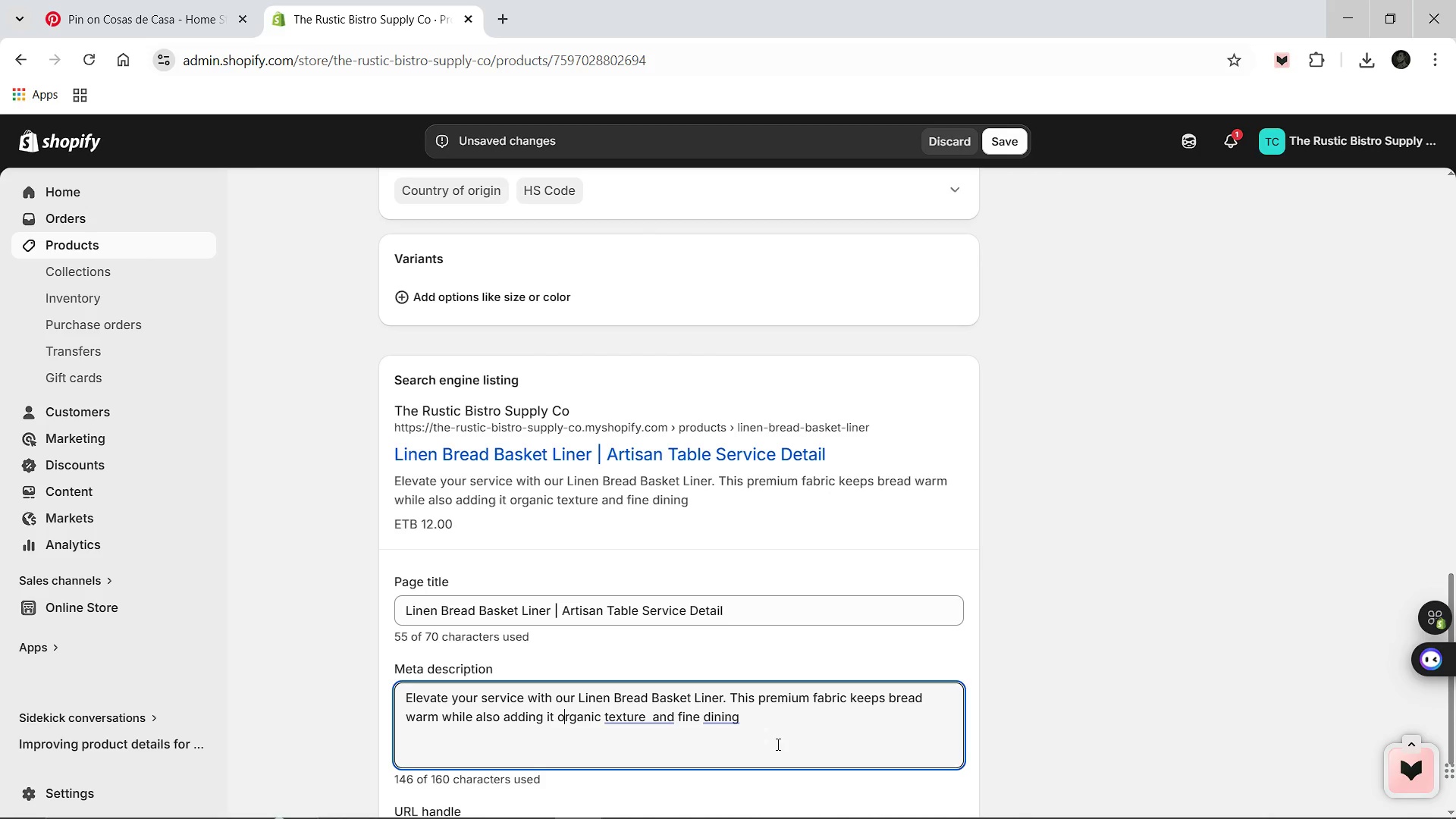 
key(ArrowLeft)
 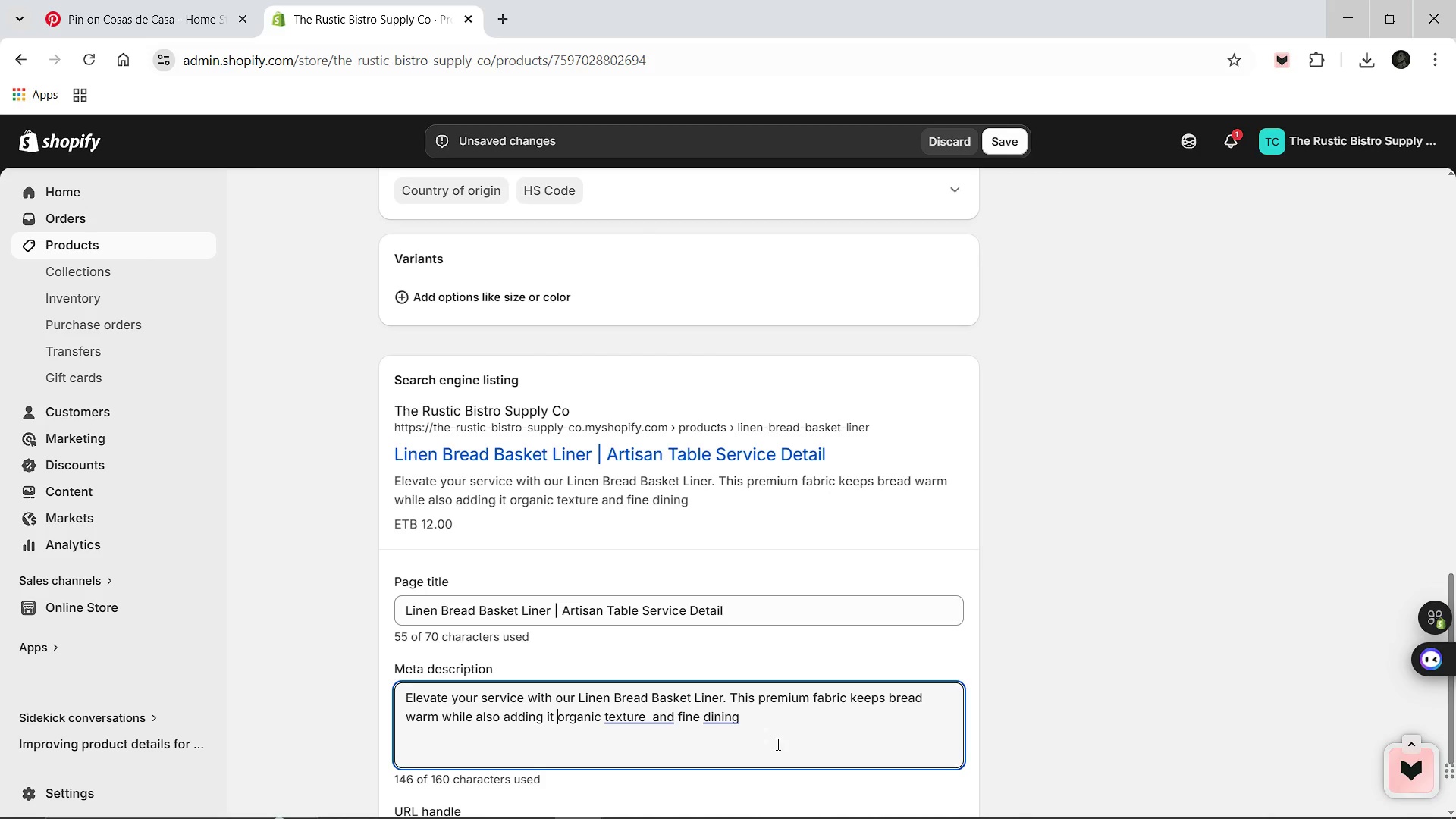 
key(ArrowLeft)
 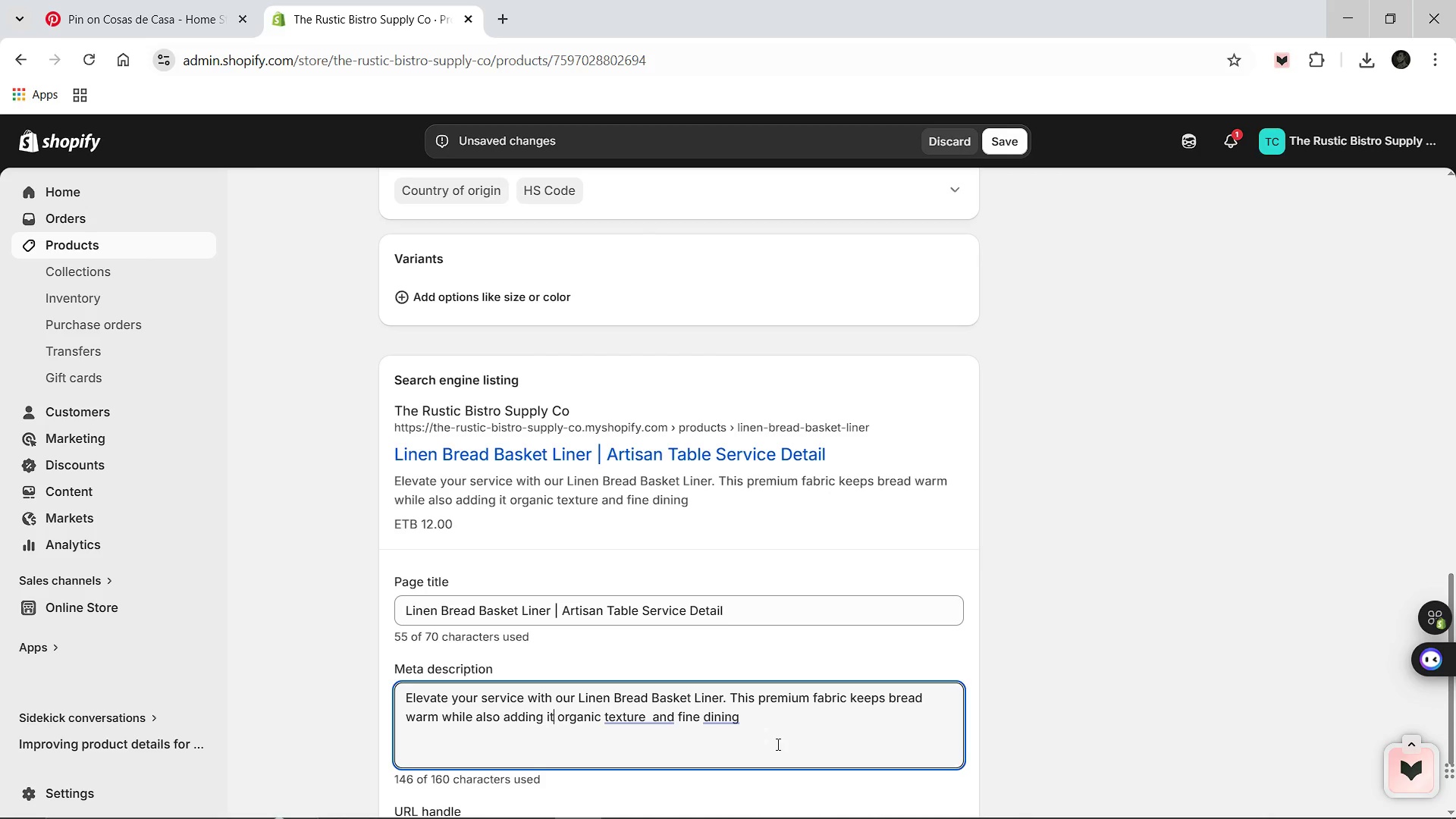 
key(ArrowLeft)
 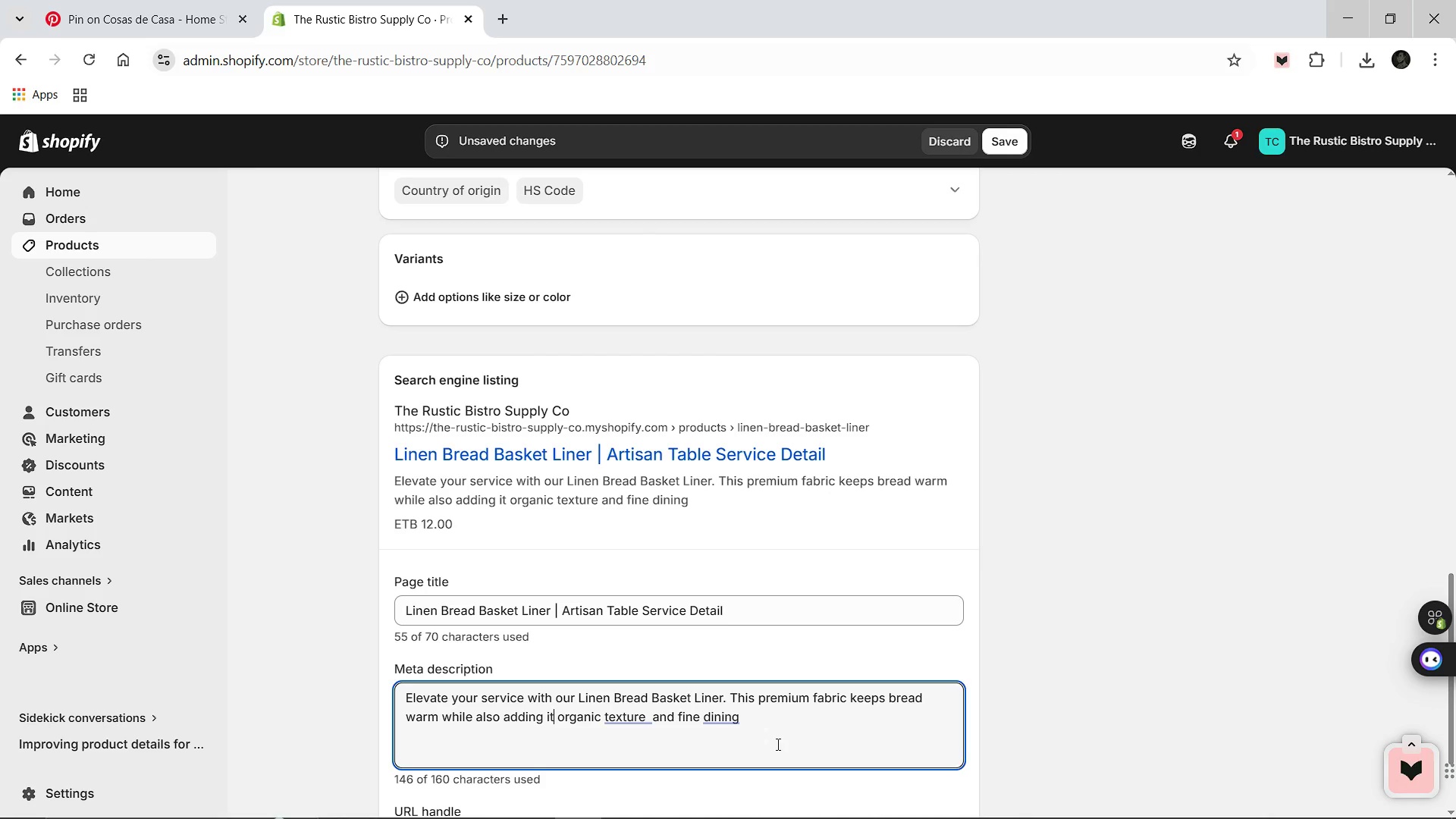 
key(Backspace)
key(Backspace)
key(Backspace)
key(Backspace)
type( experience to it.)
 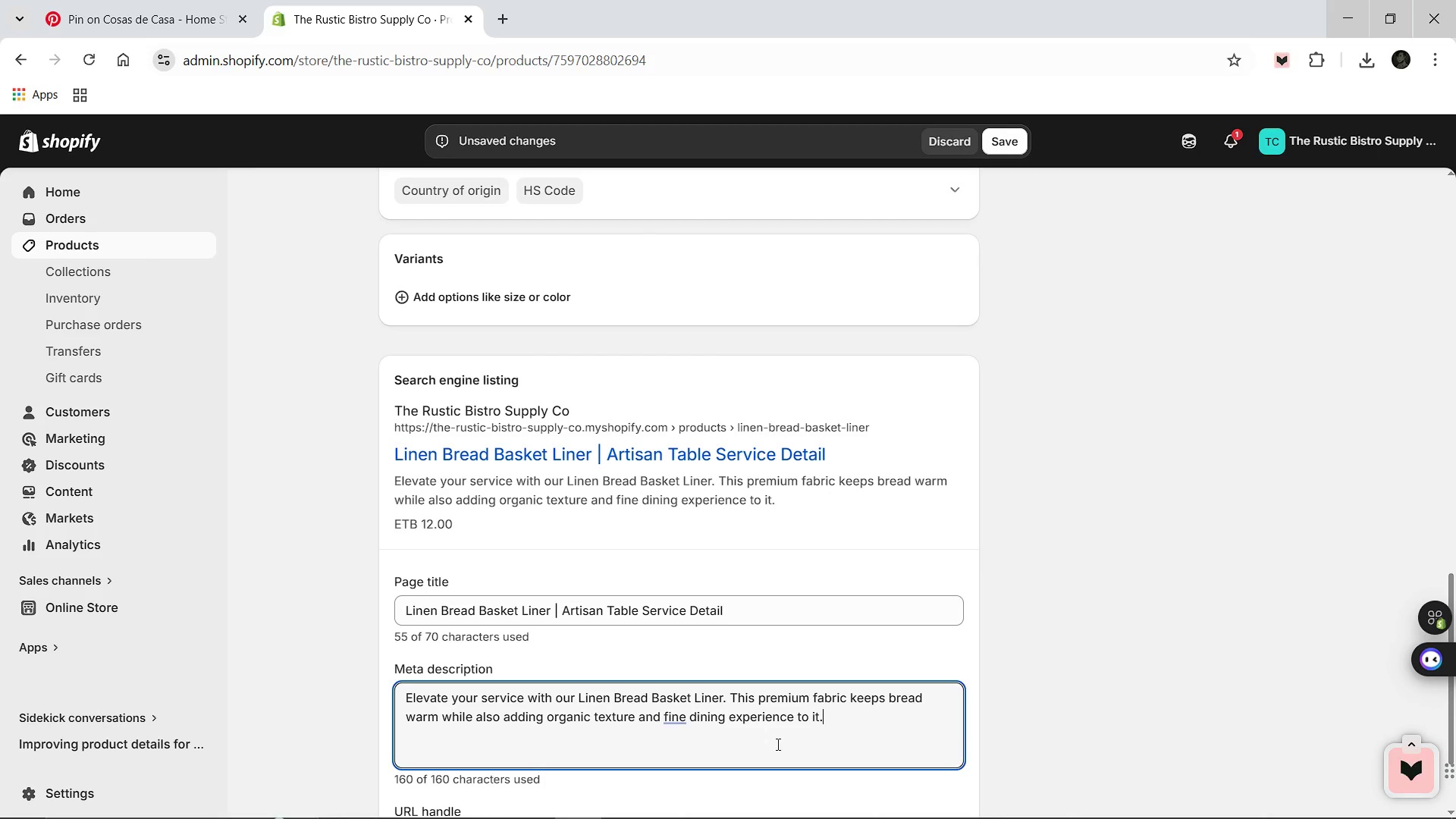 
hold_key(key=ArrowRight, duration=1.03)
 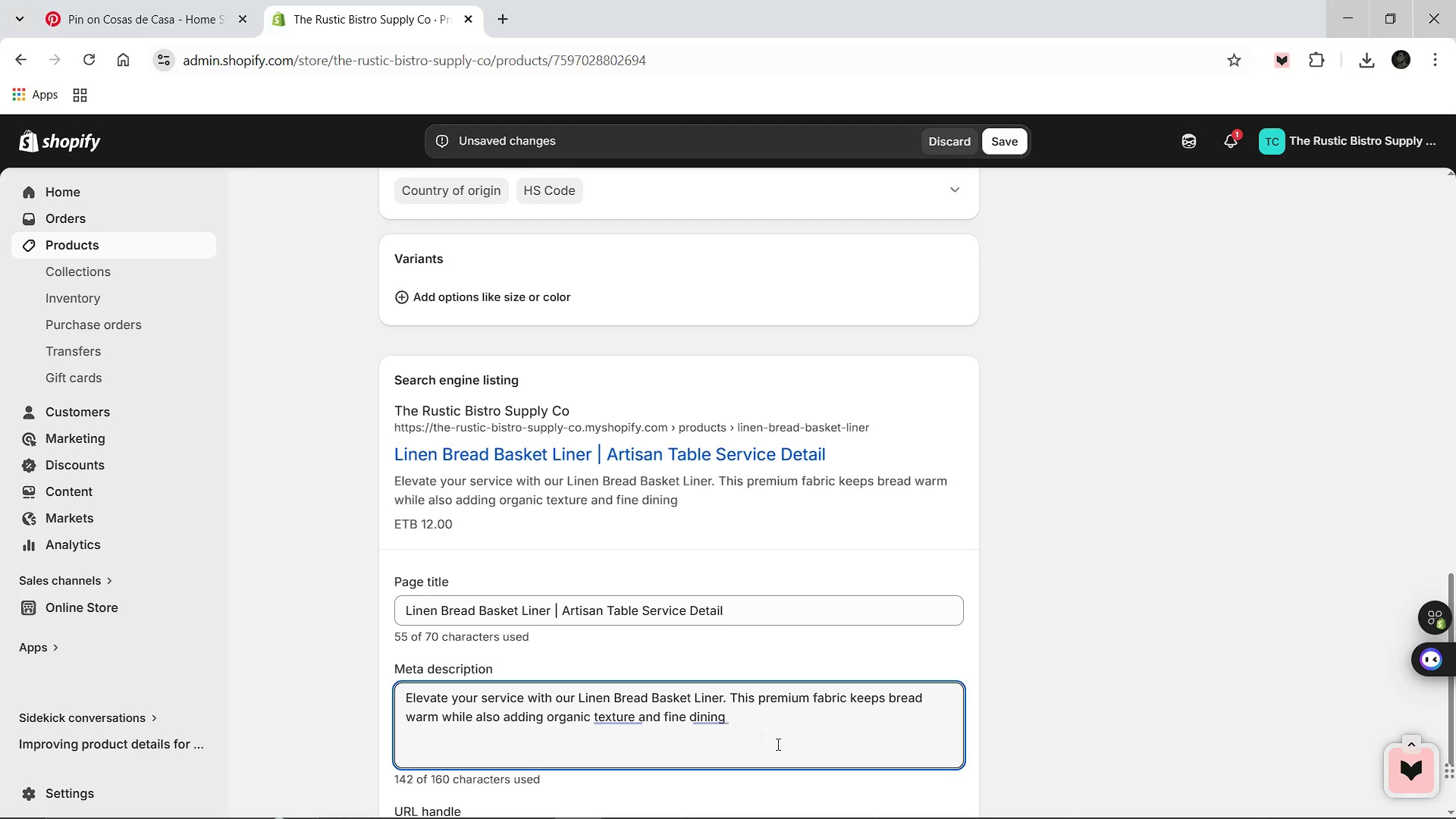 
hold_key(key=ArrowRight, duration=1.03)
 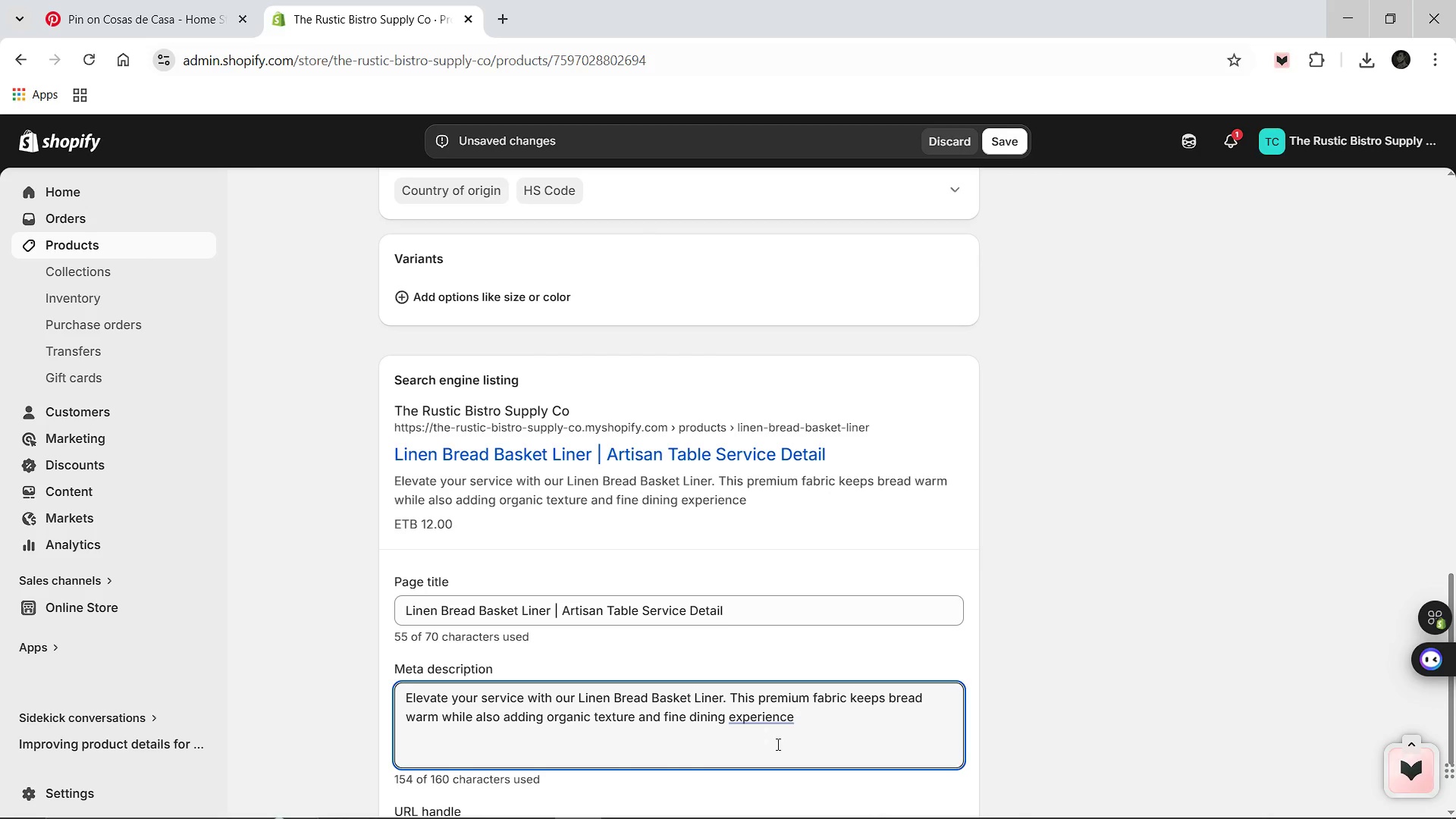 
scroll: coordinate [797, 701], scroll_direction: down, amount: 2.0
 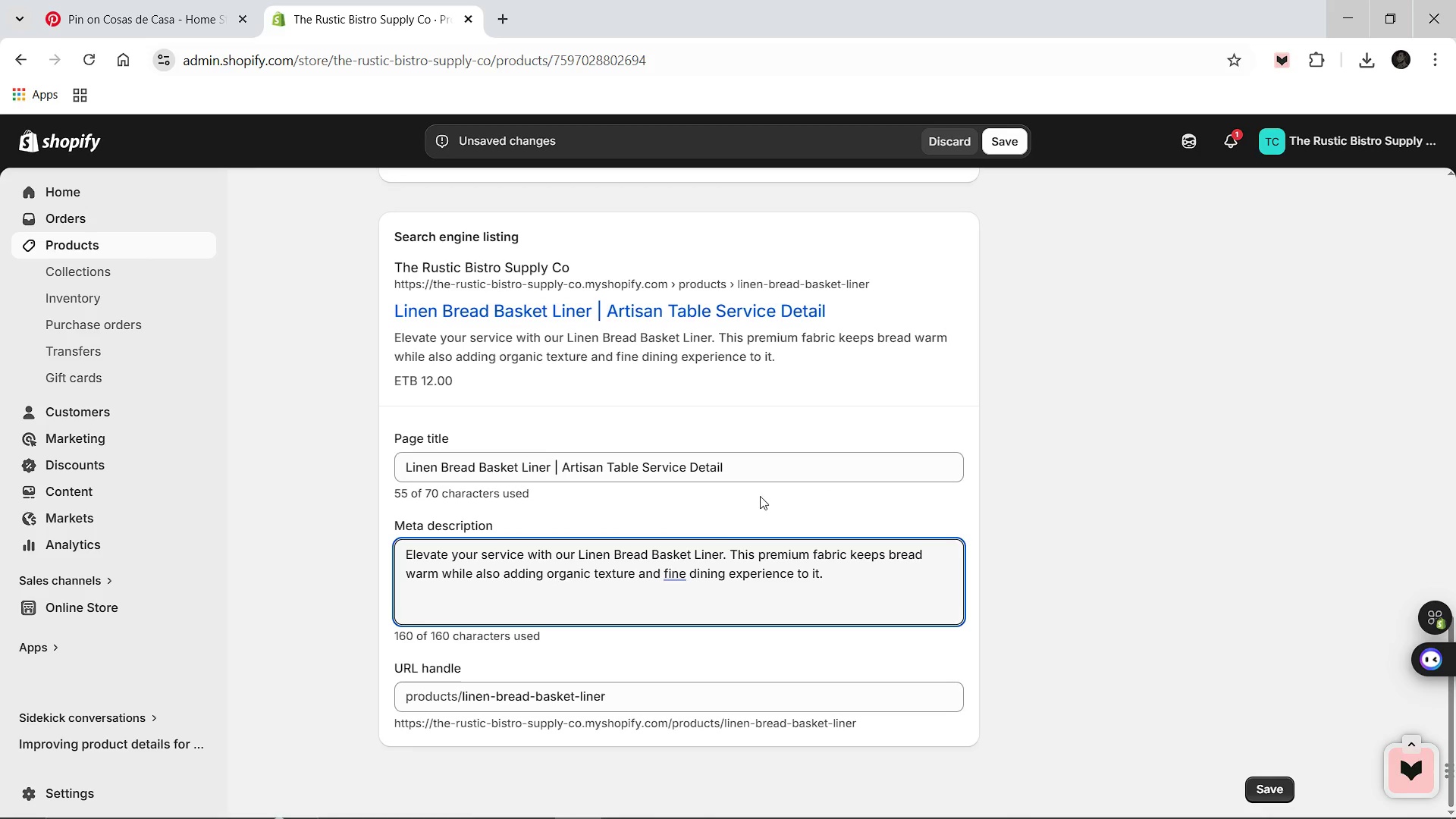 
left_click([1003, 143])
 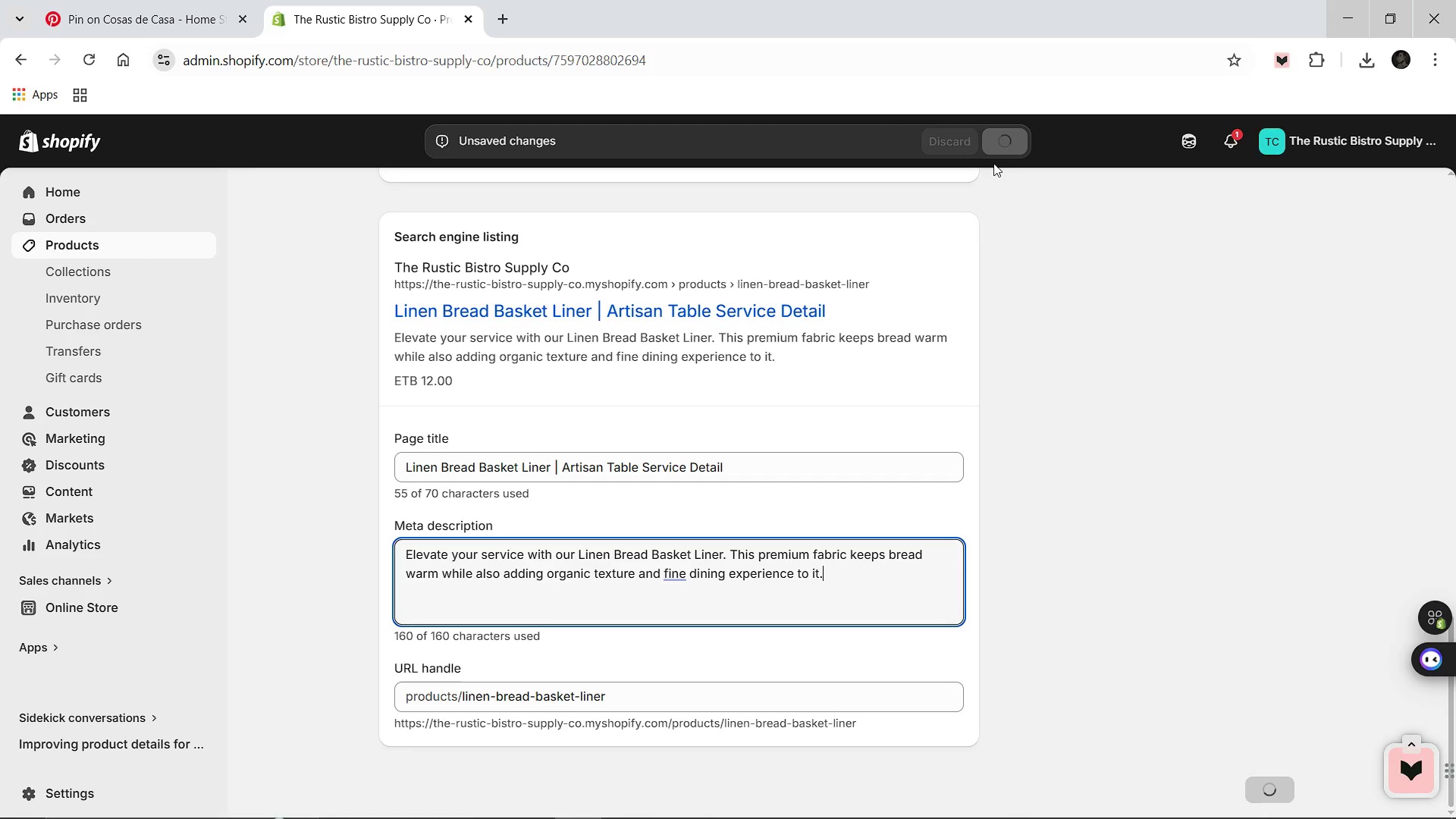 
scroll: coordinate [792, 446], scroll_direction: up, amount: 11.0
 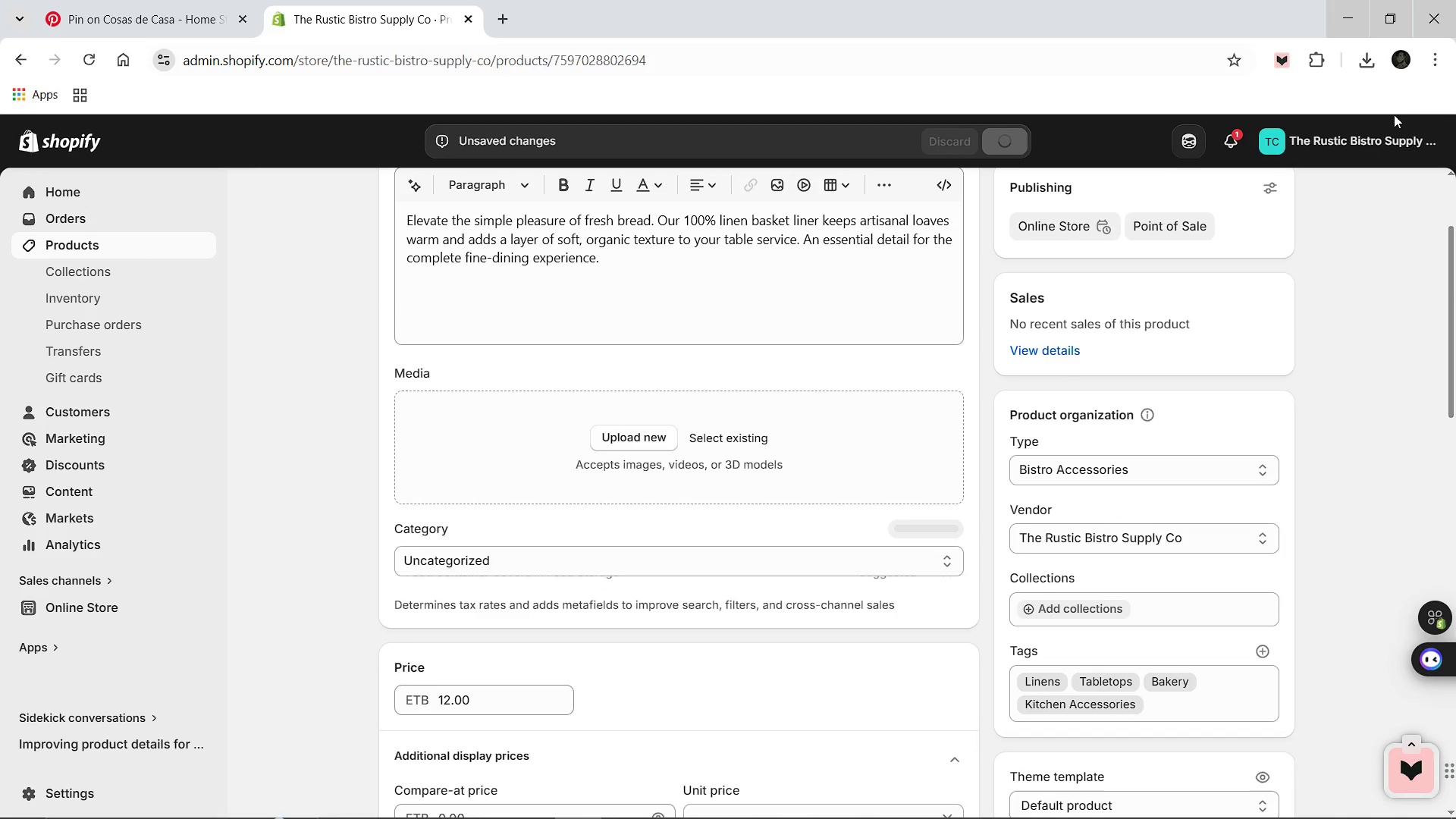 
left_click([1373, 64])
 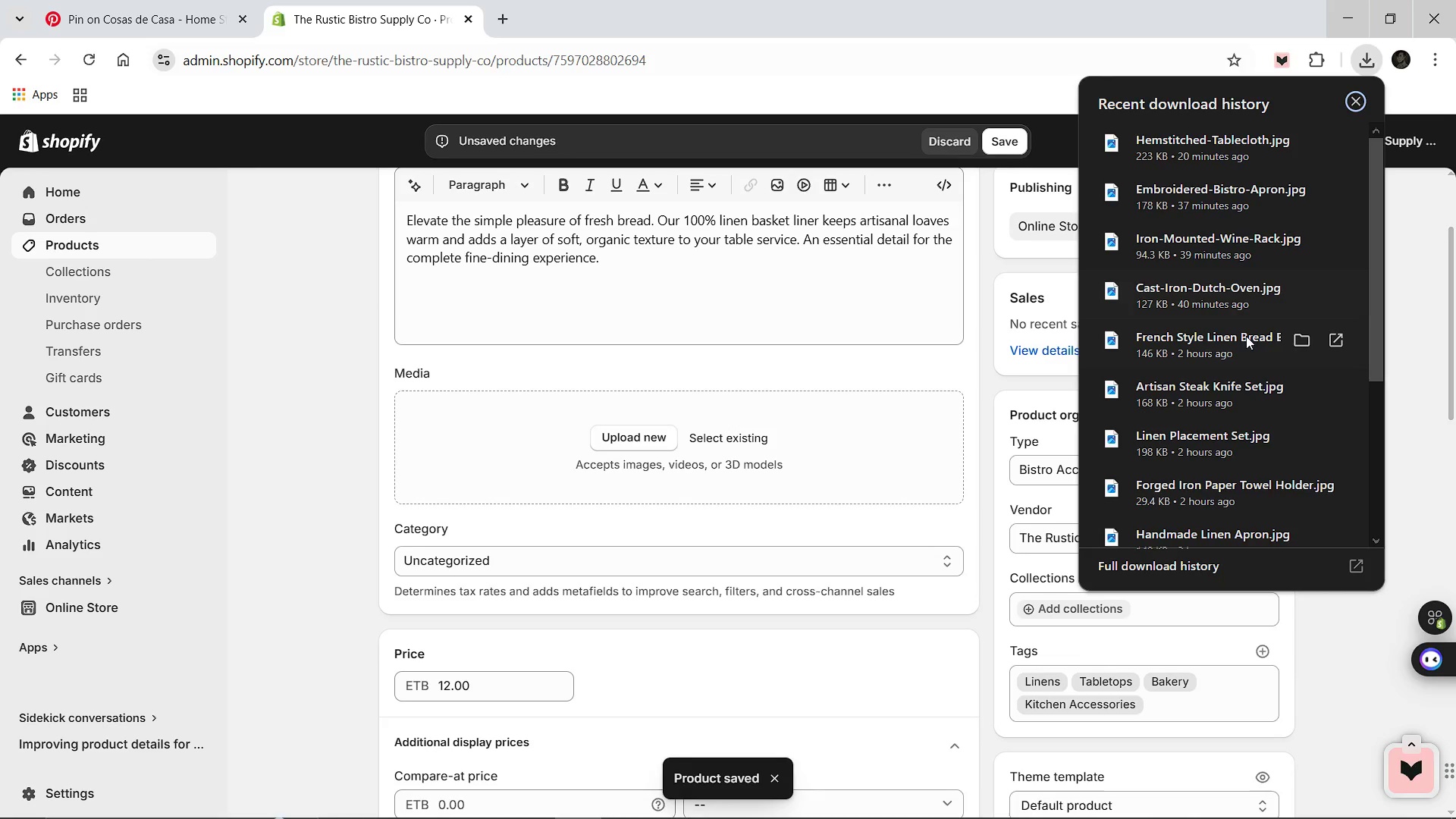 
left_click_drag(start_coordinate=[1241, 347], to_coordinate=[639, 440])
 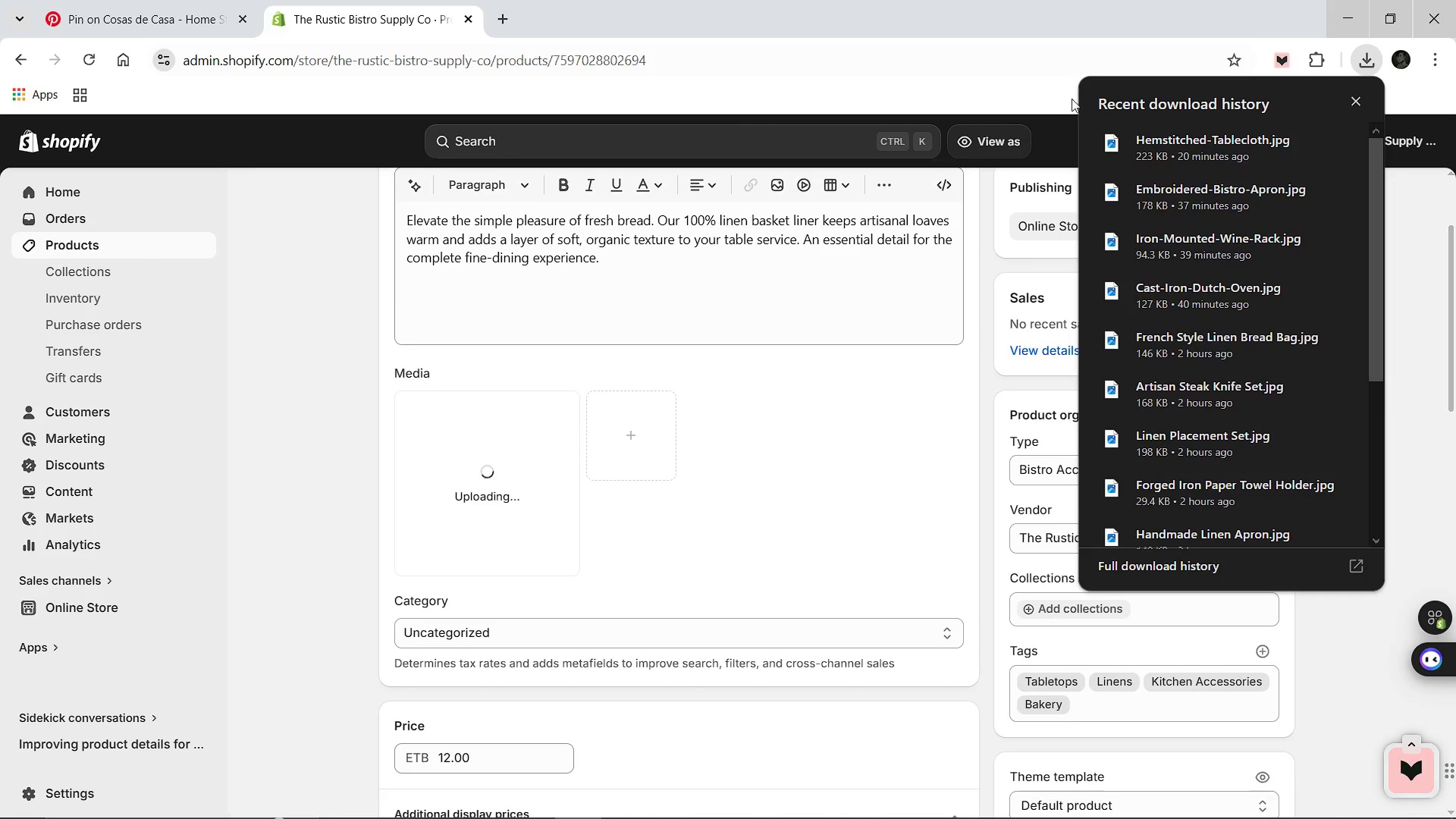 
wait(6.48)
 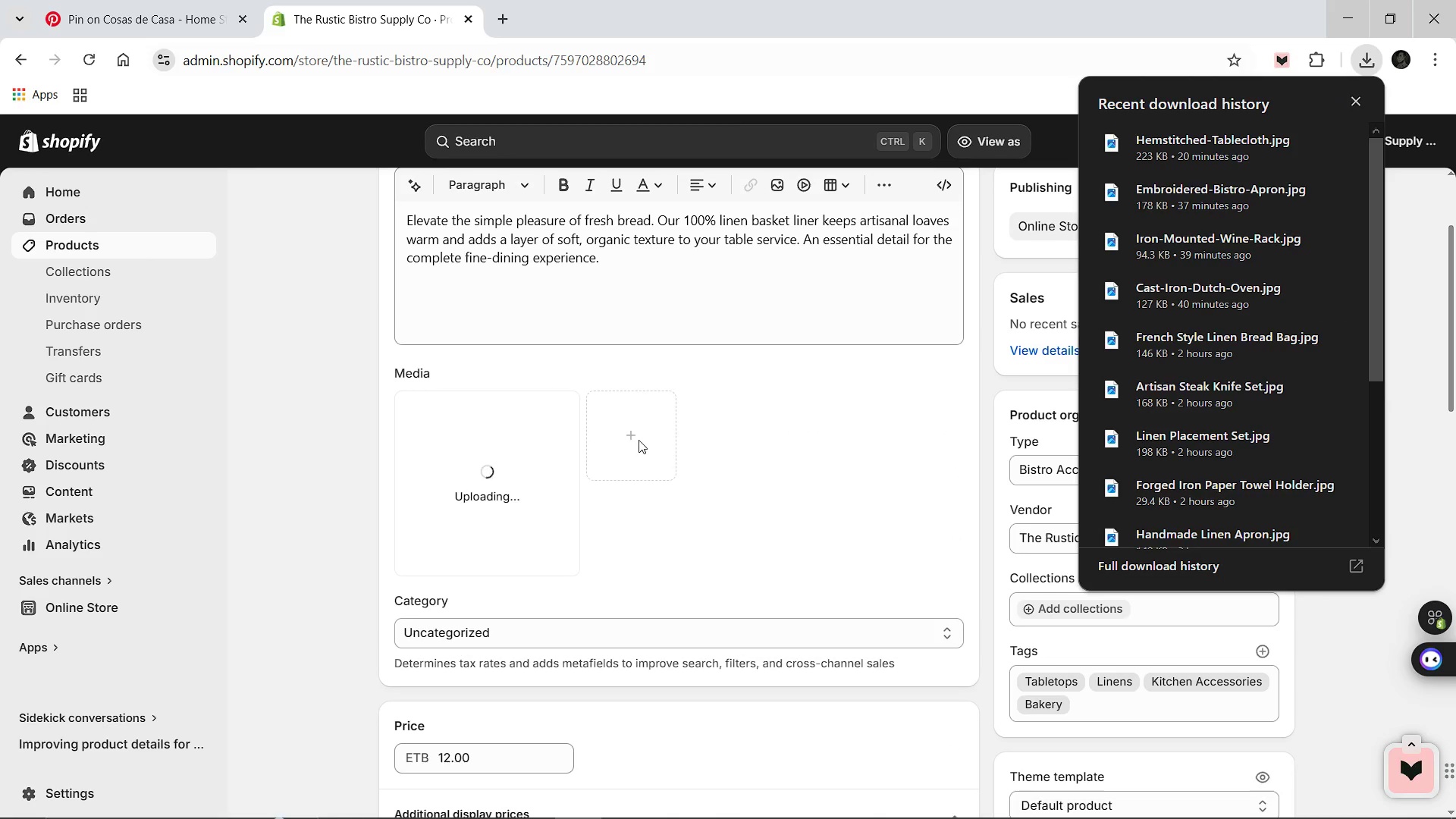 
left_click([1357, 102])
 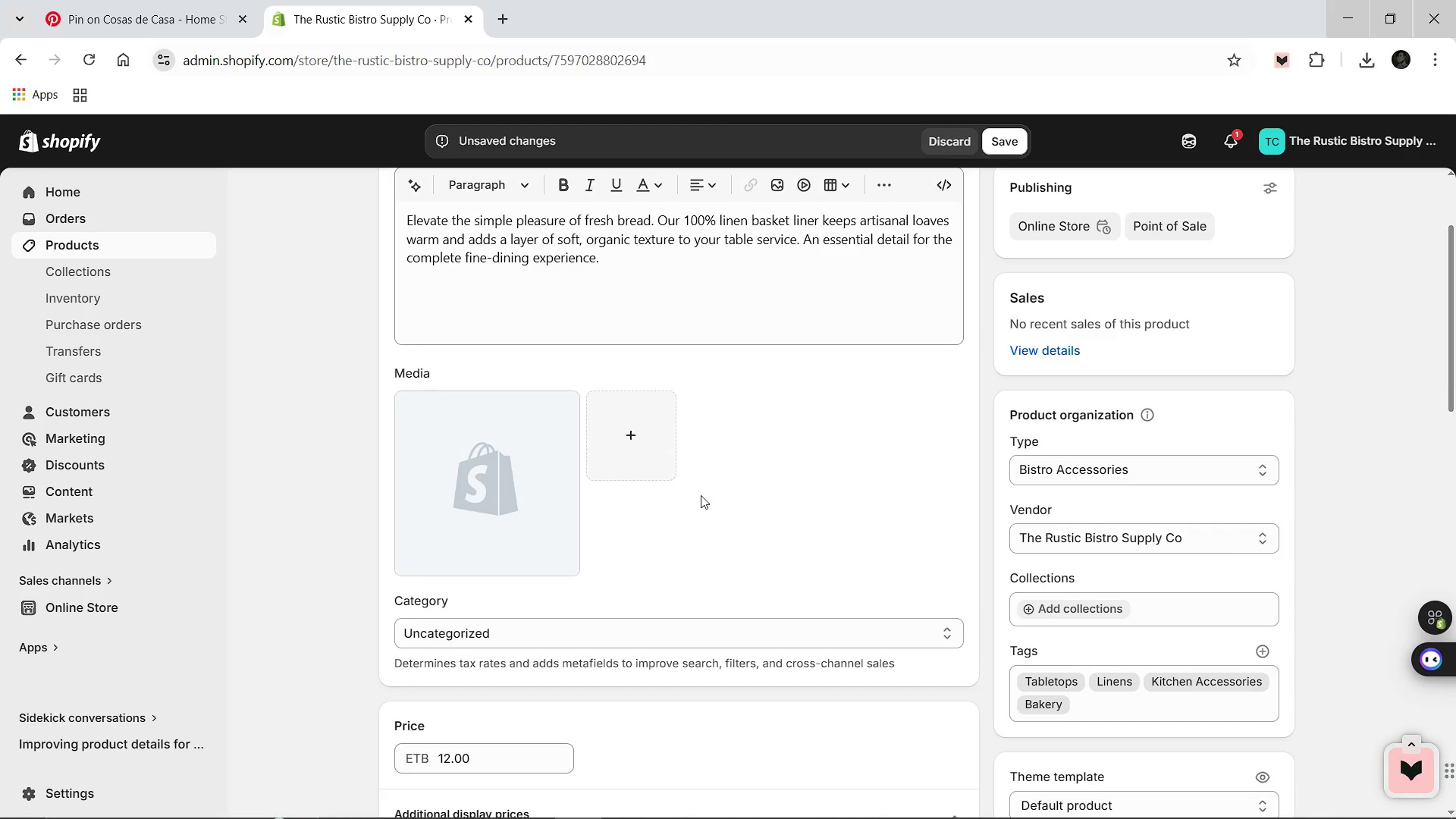 
left_click([488, 495])
 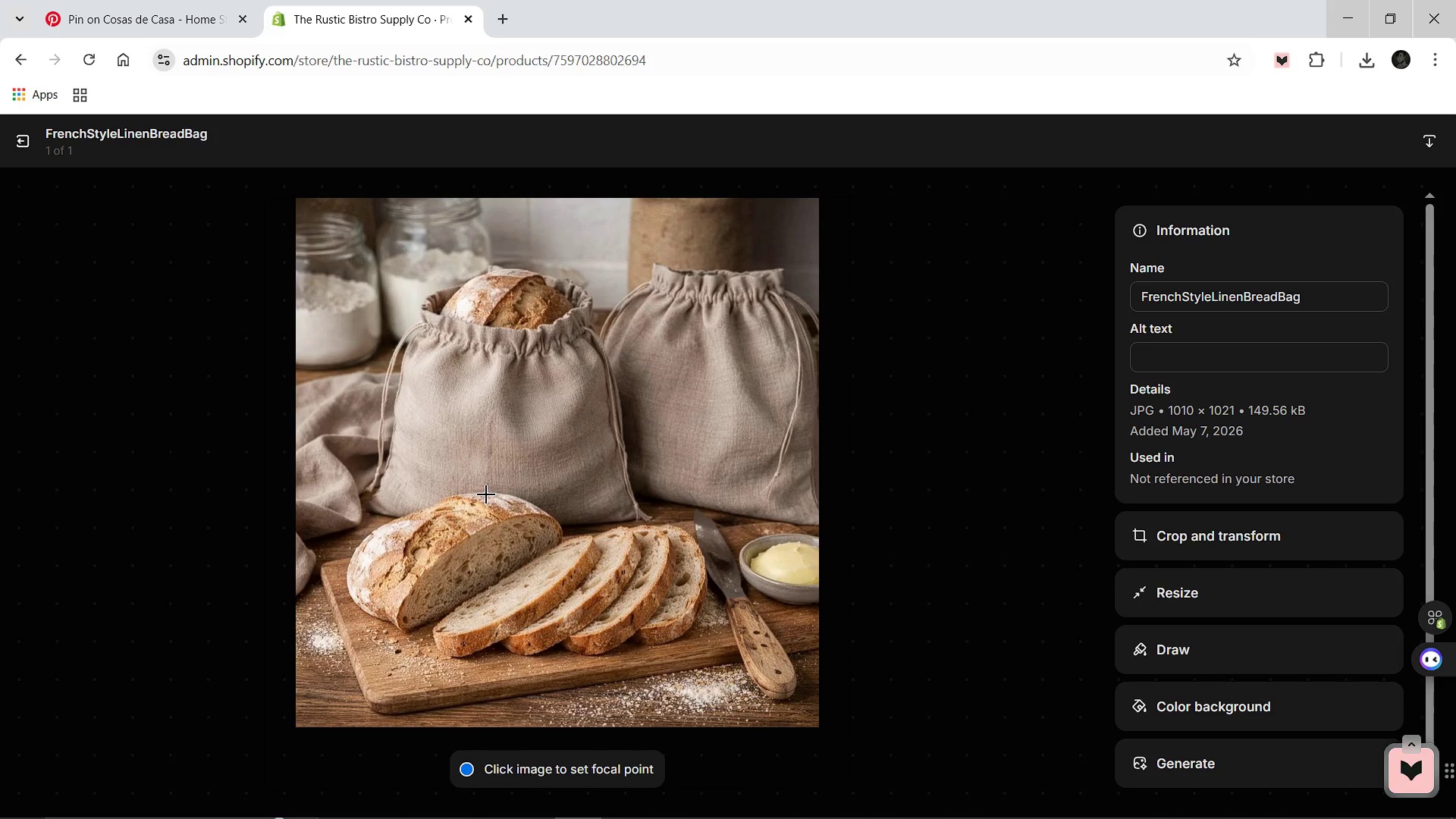 
left_click([1177, 289])
 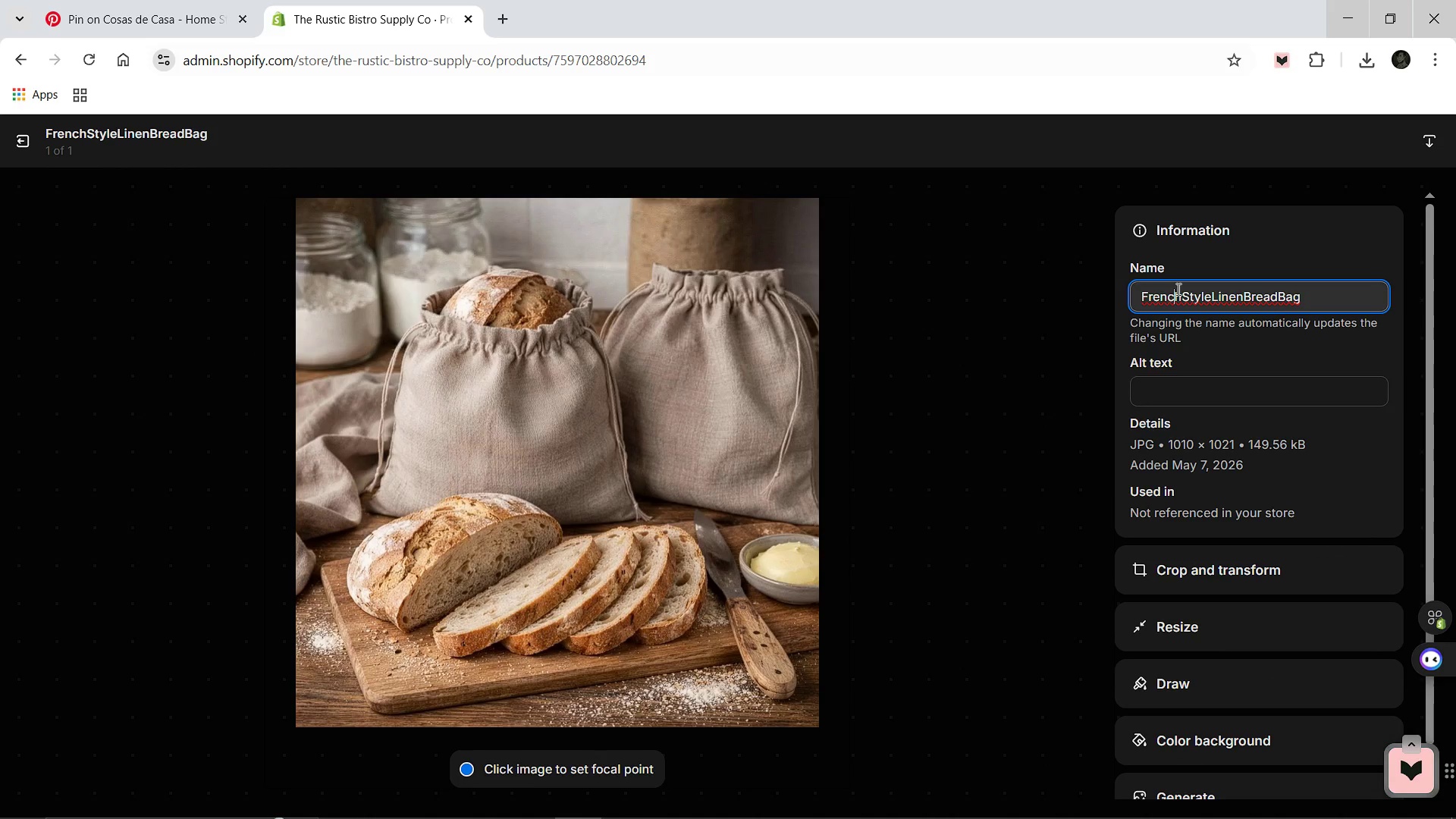 
key(Control+A)
 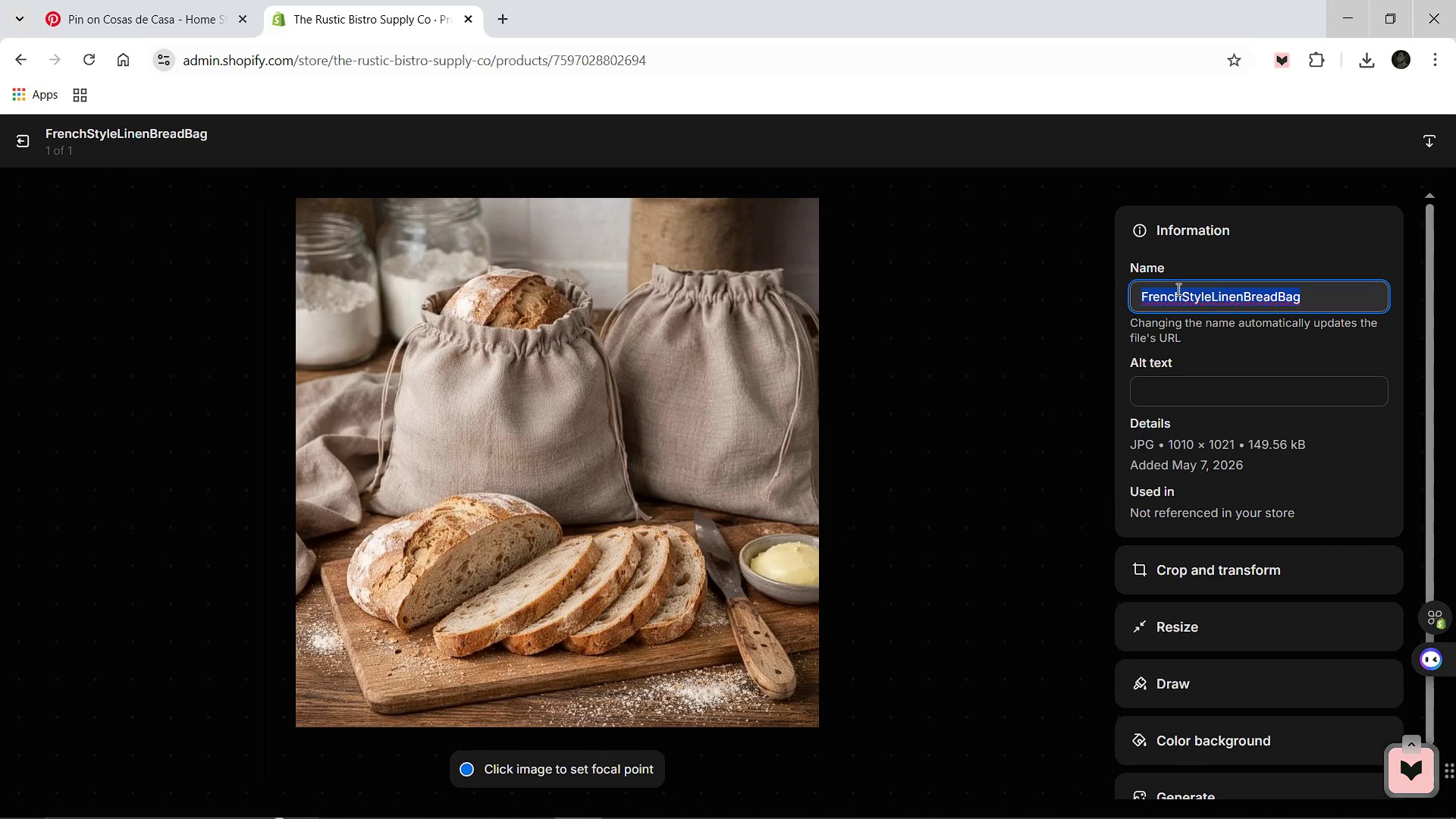 
type(Linen-Bread-Basket-Liner)
 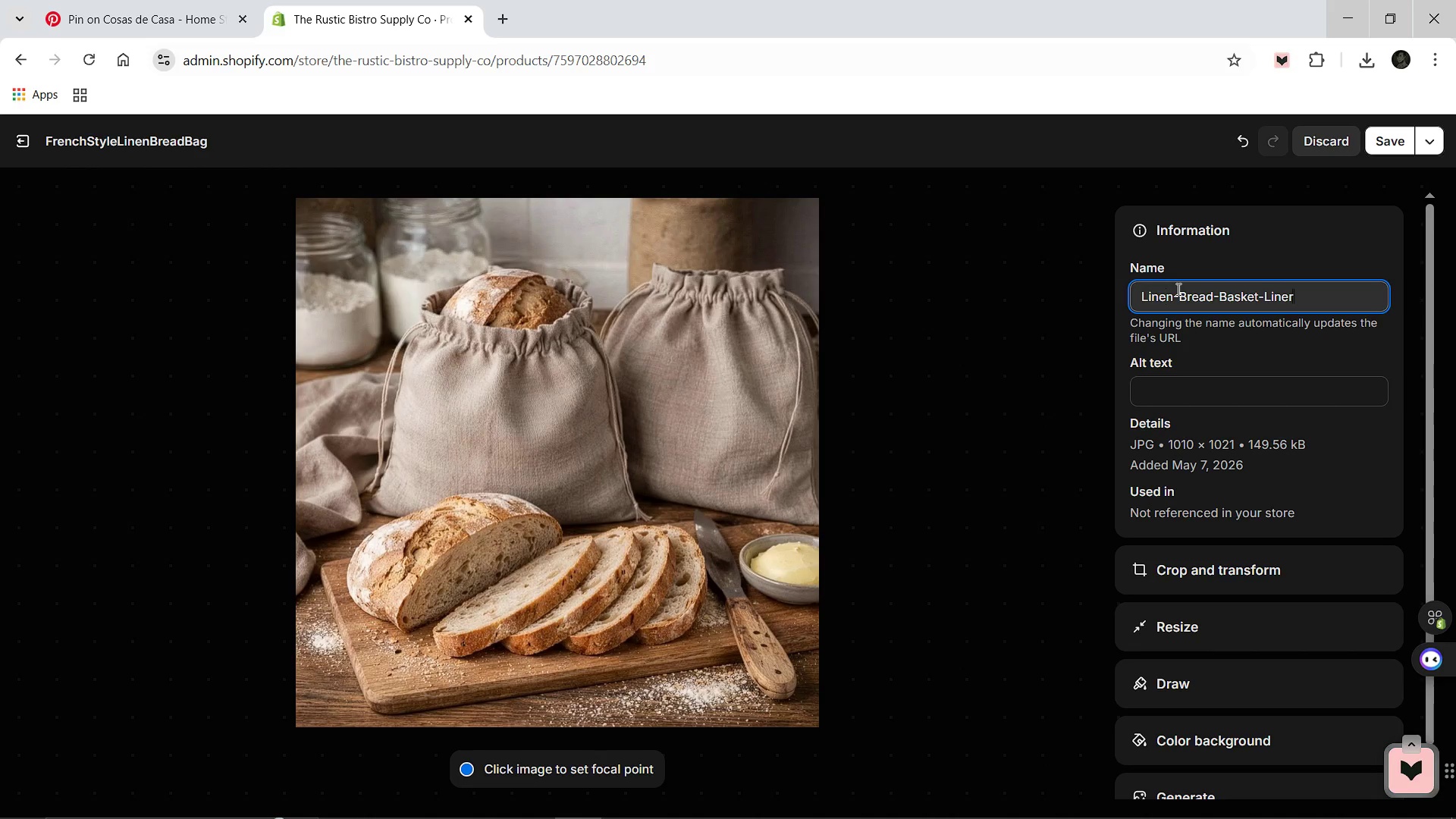 
left_click([1192, 388])
 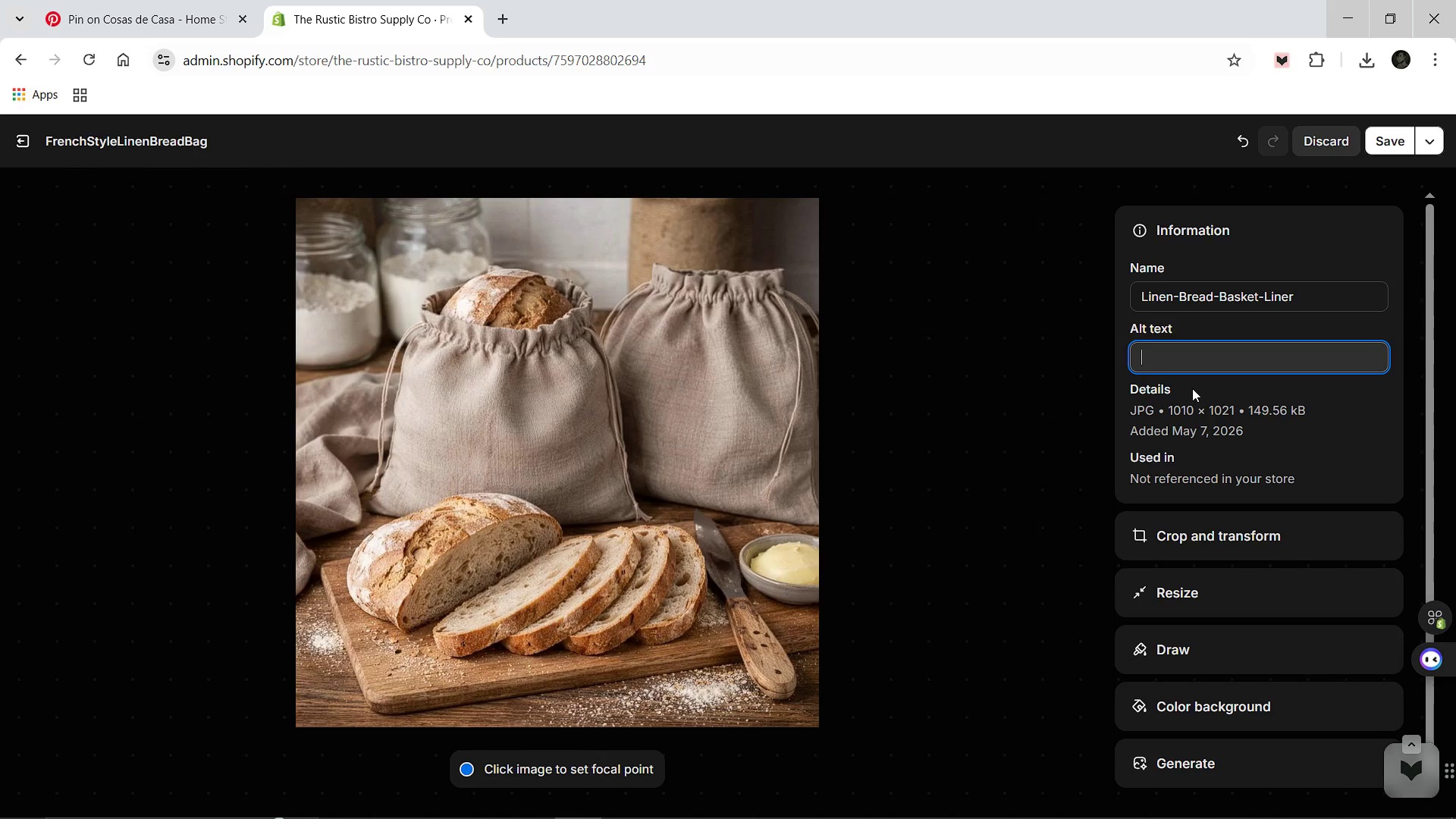 
type(High-end Linen Bread Basket Liner featured in a luxury rustic kitchen setting.)
 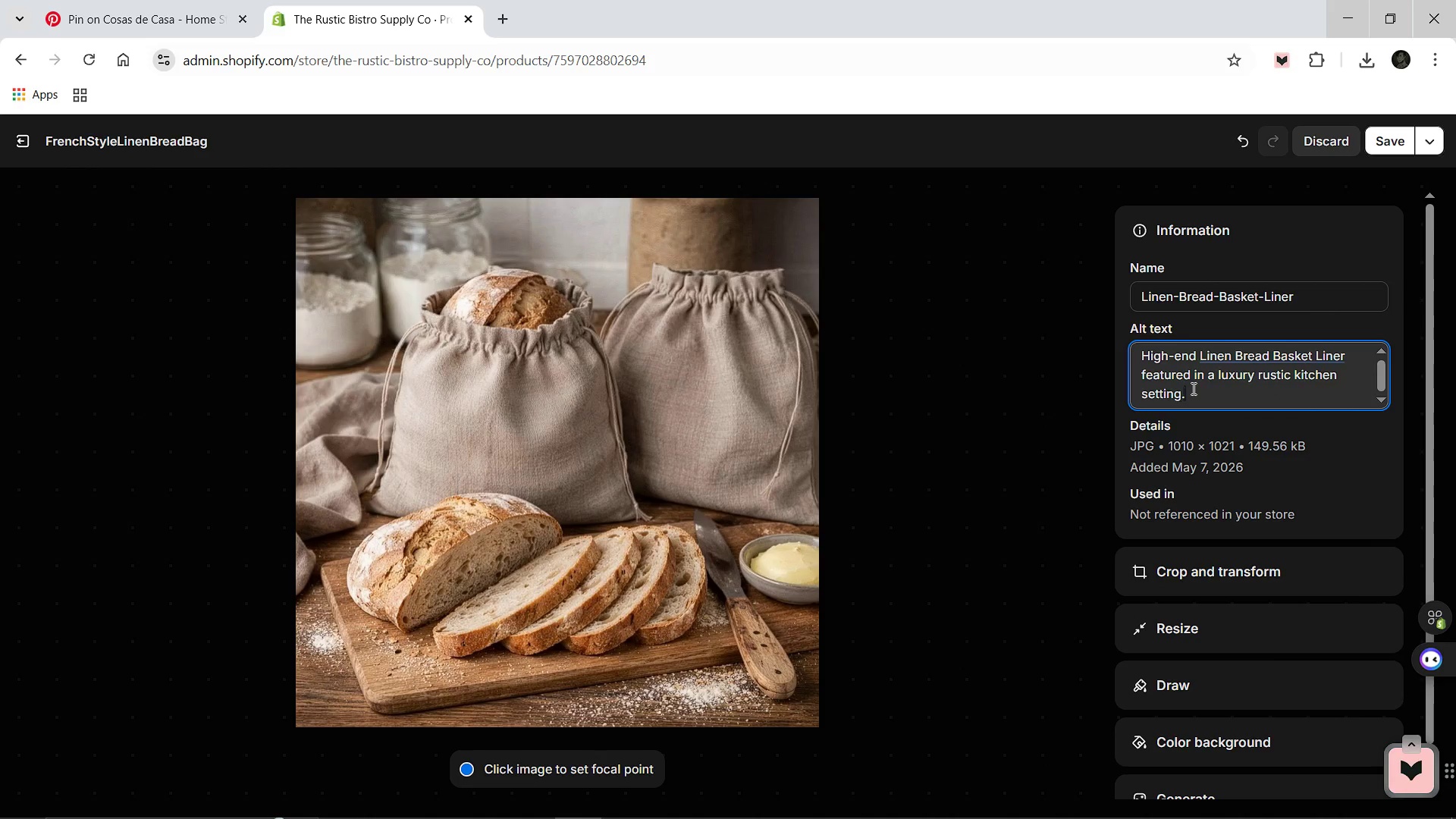 
left_click([1376, 149])
 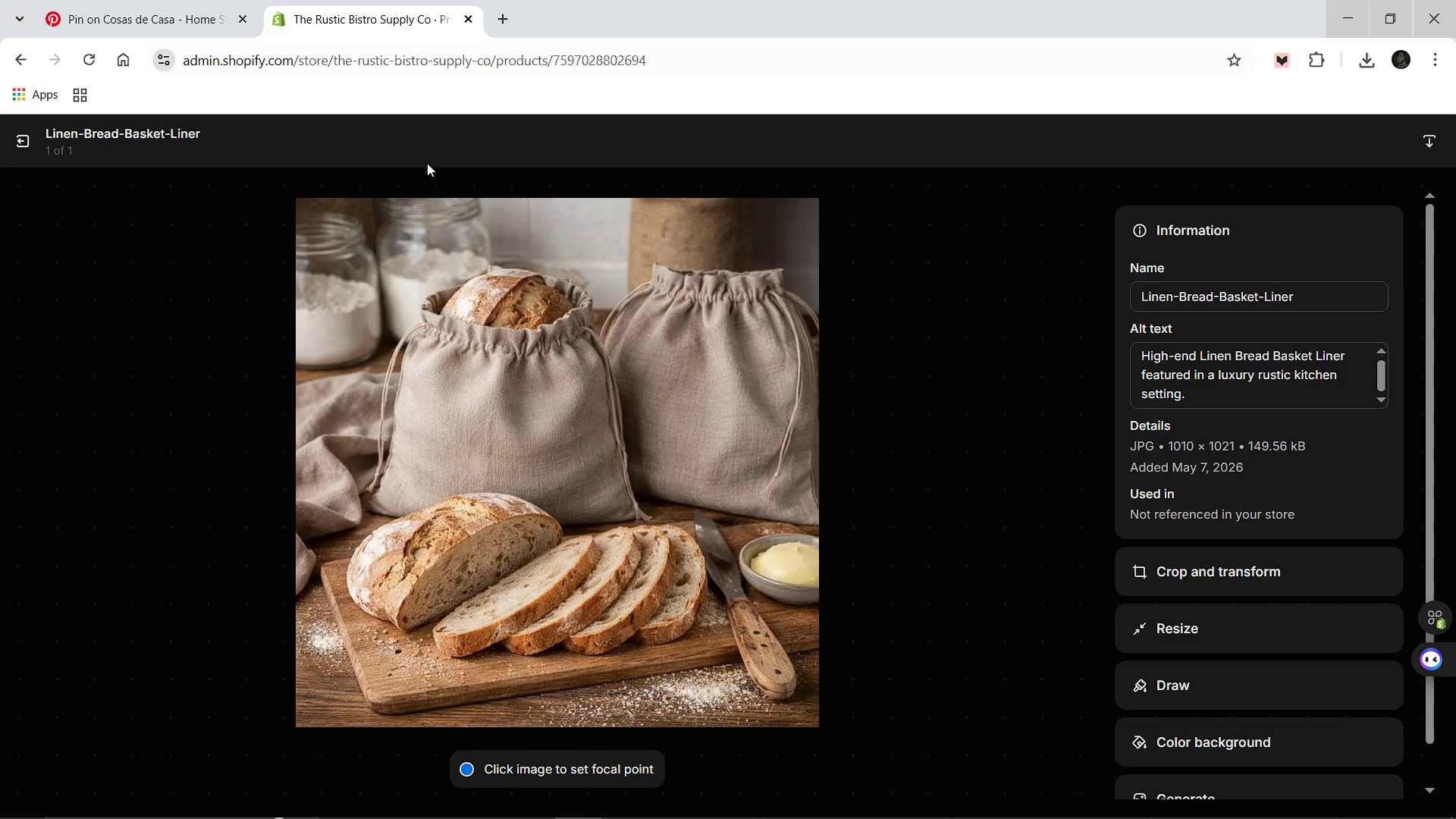 
wait(6.34)
 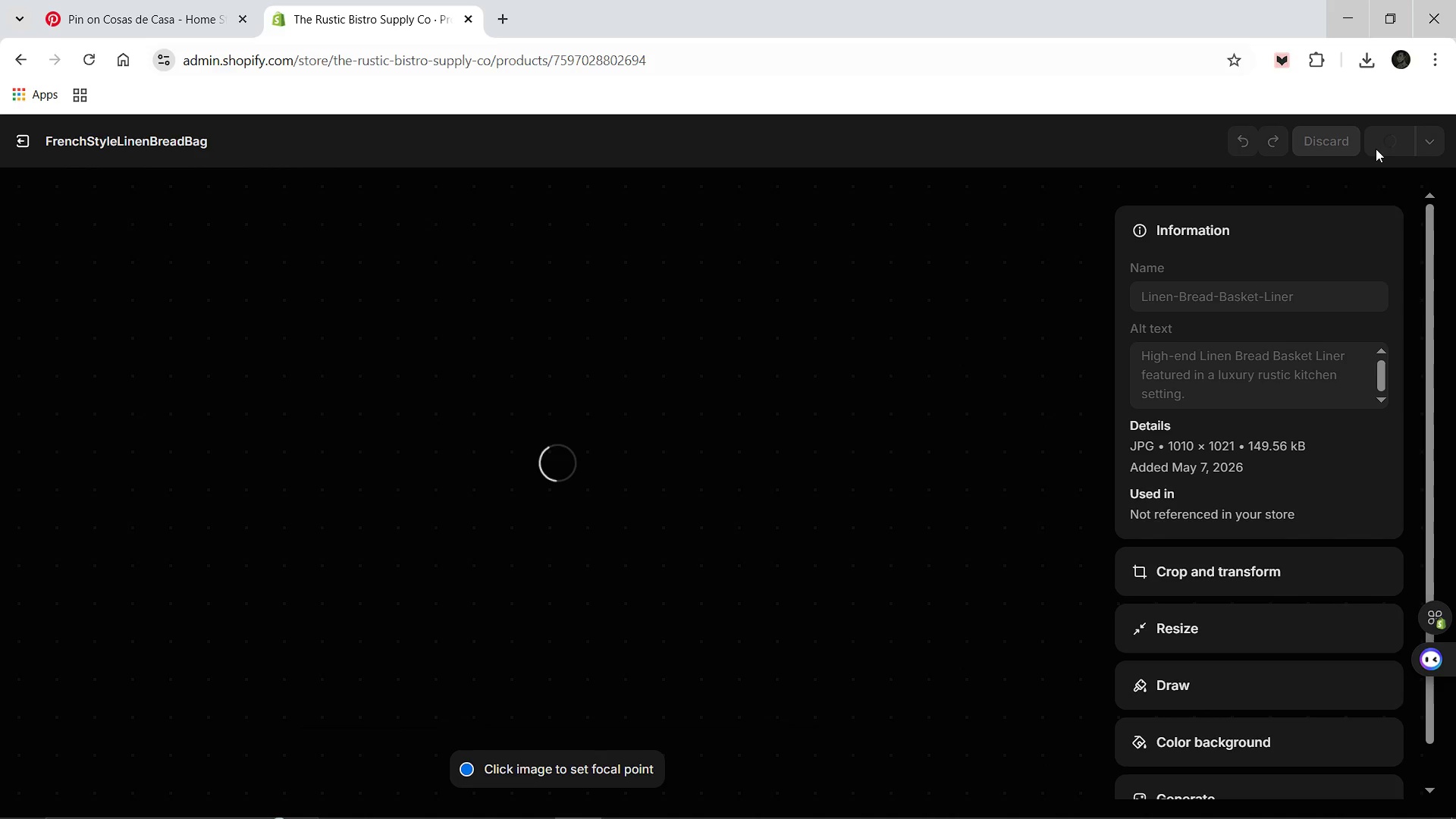 
left_click([10, 131])
 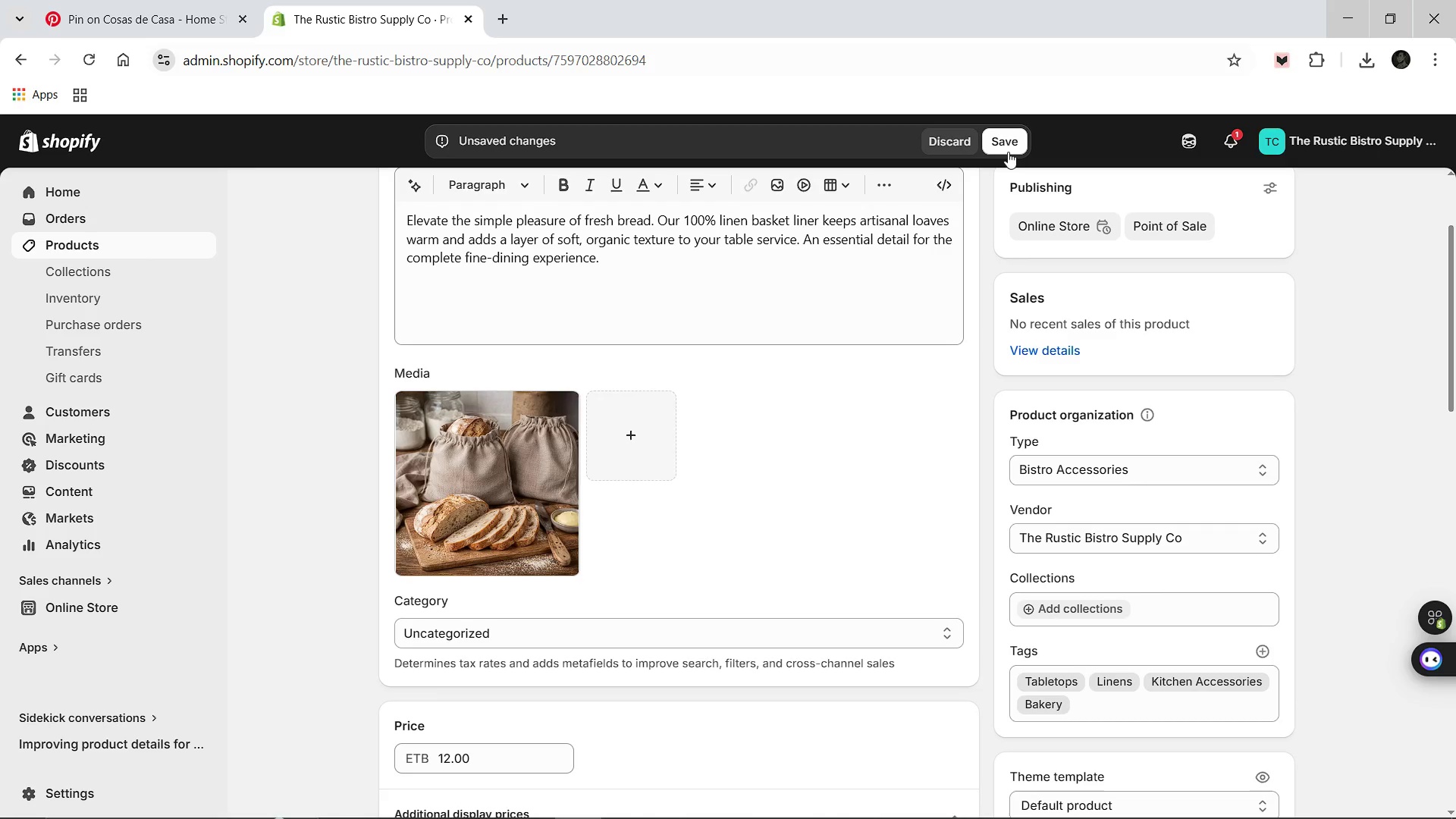 
left_click([1006, 149])
 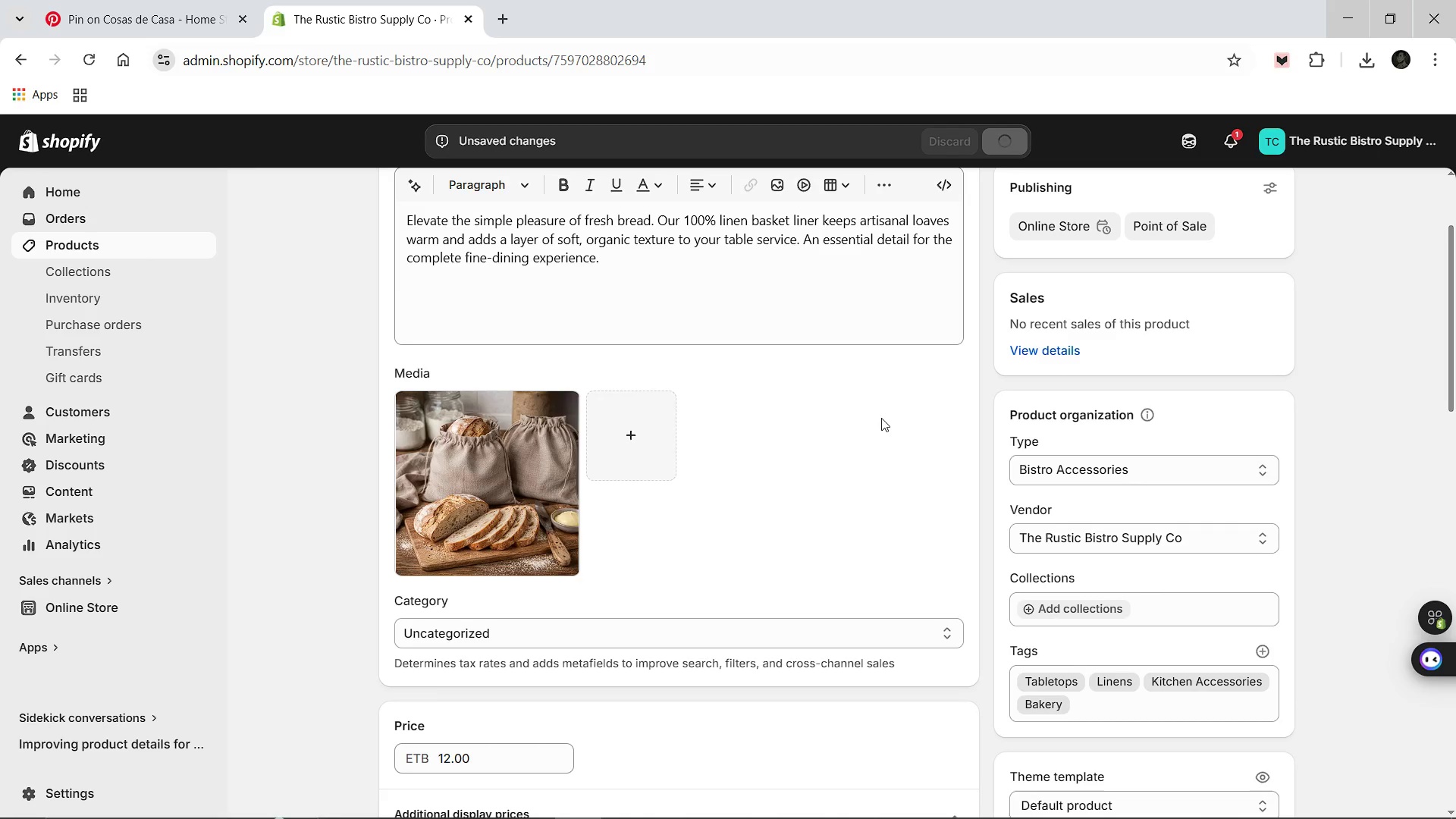 
scroll: coordinate [881, 418], scroll_direction: up, amount: 3.0
 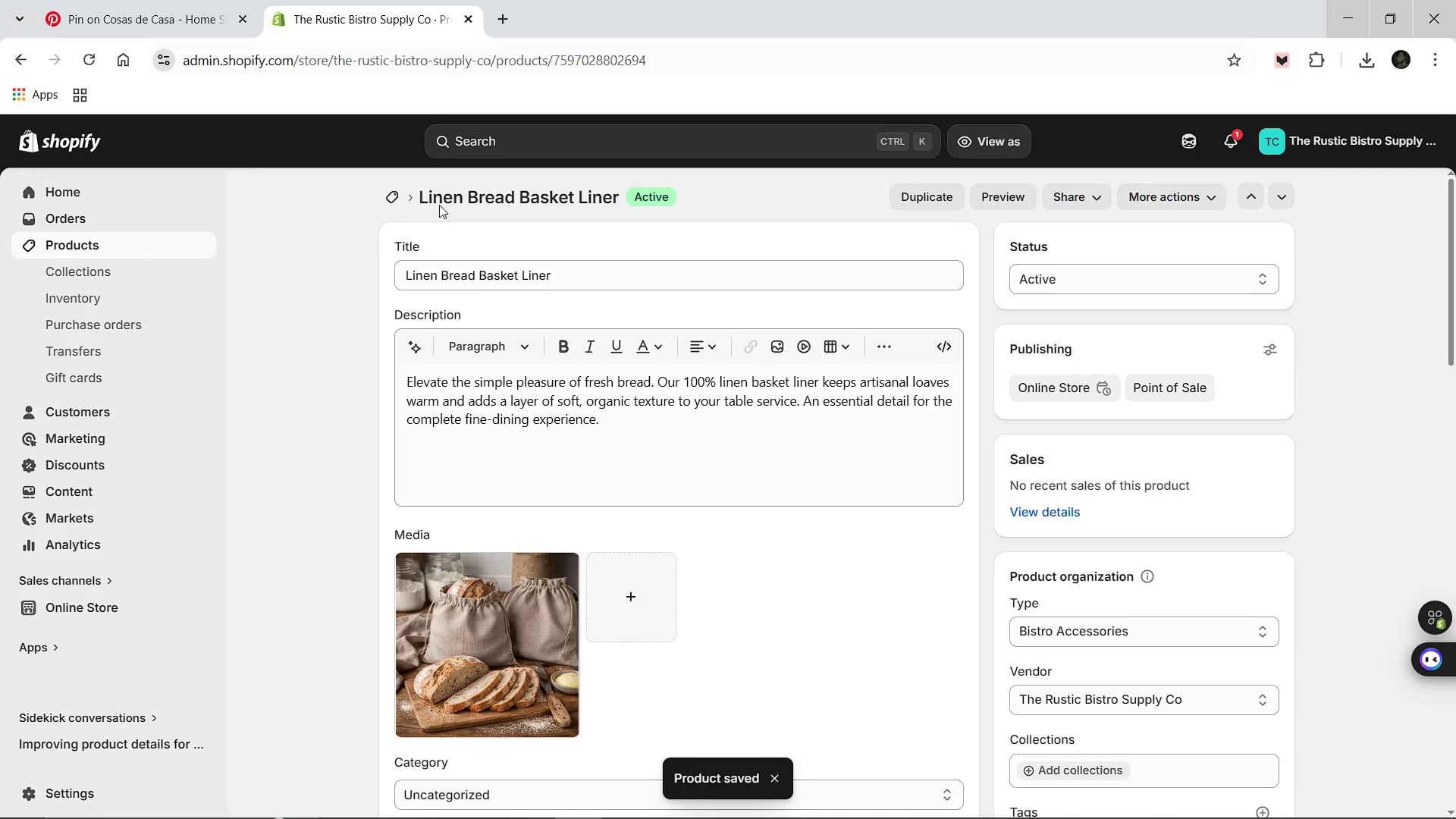 
left_click([388, 196])
 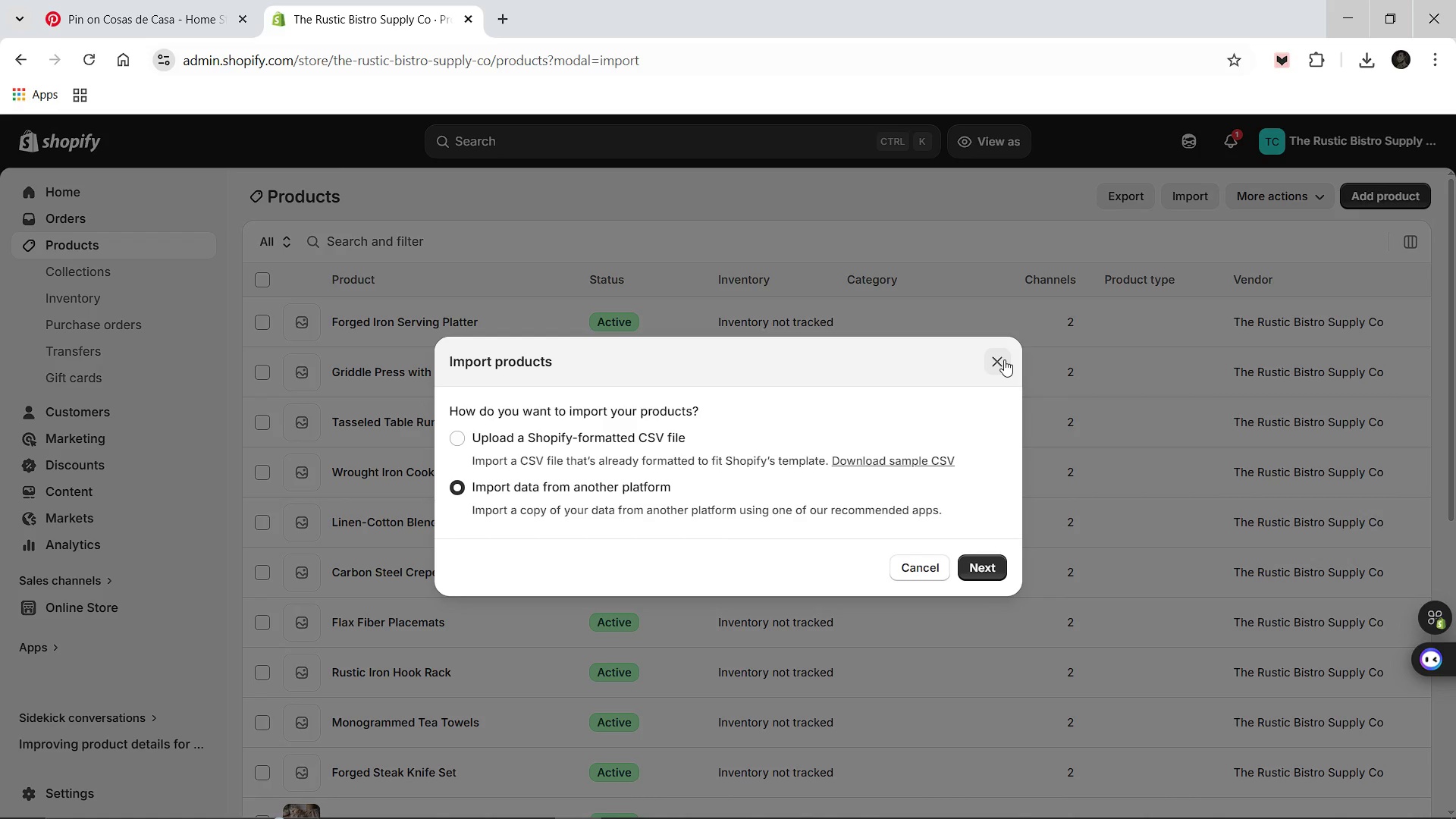 
wait(7.17)
 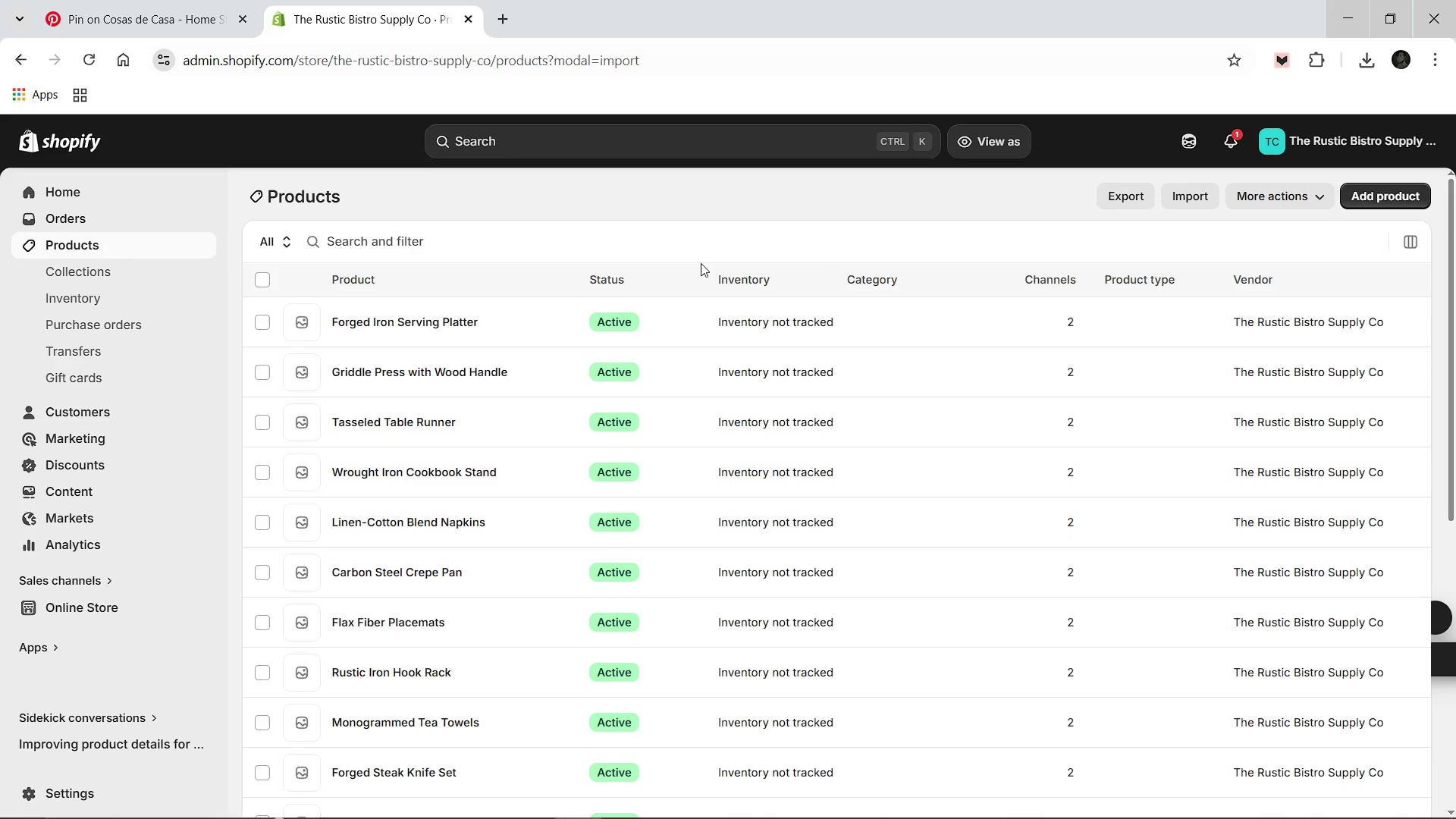 
left_click([1004, 359])
 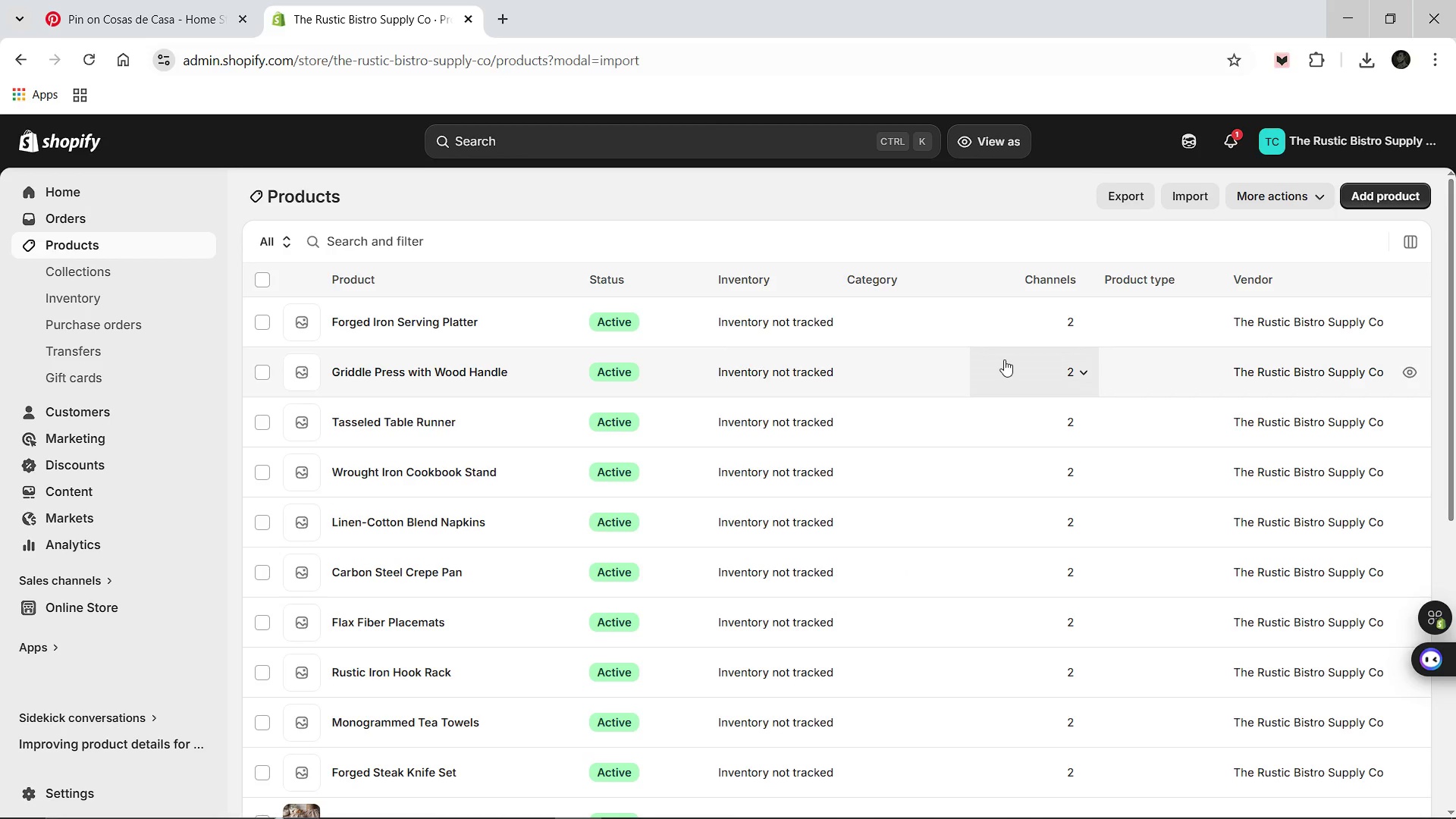 
scroll: coordinate [1004, 359], scroll_direction: down, amount: 1.0
 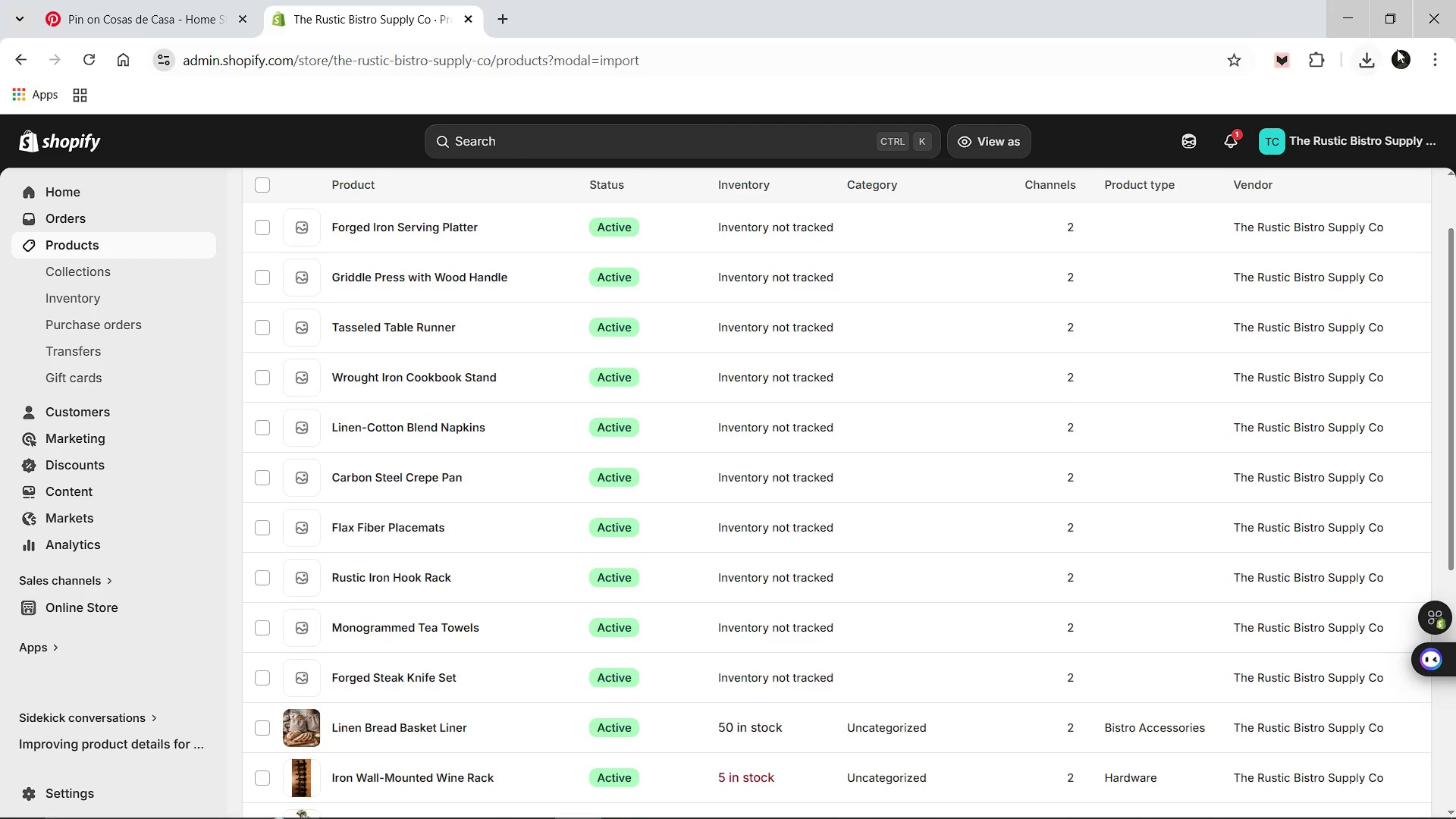 
left_click([1450, 6])